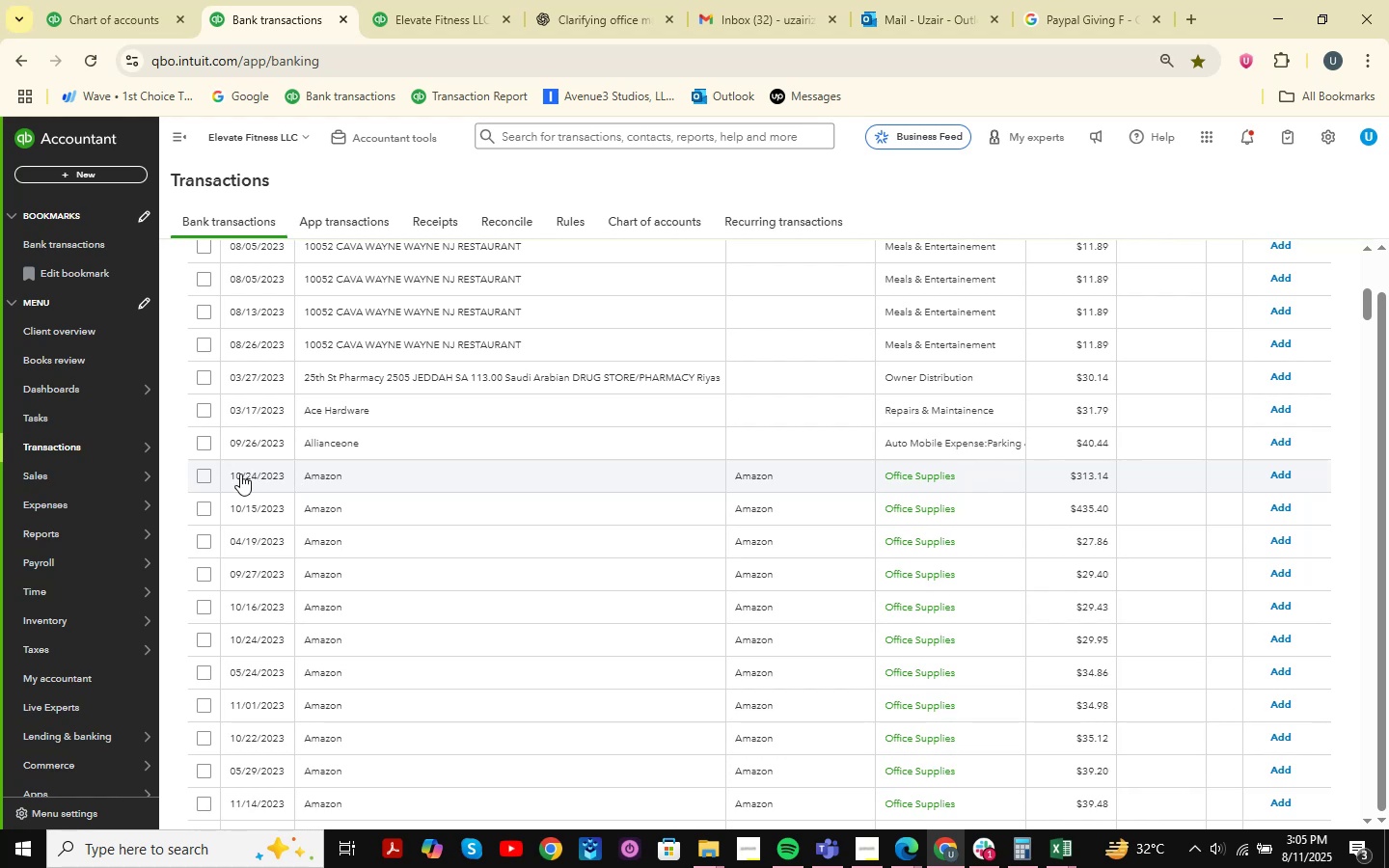 
left_click([204, 474])
 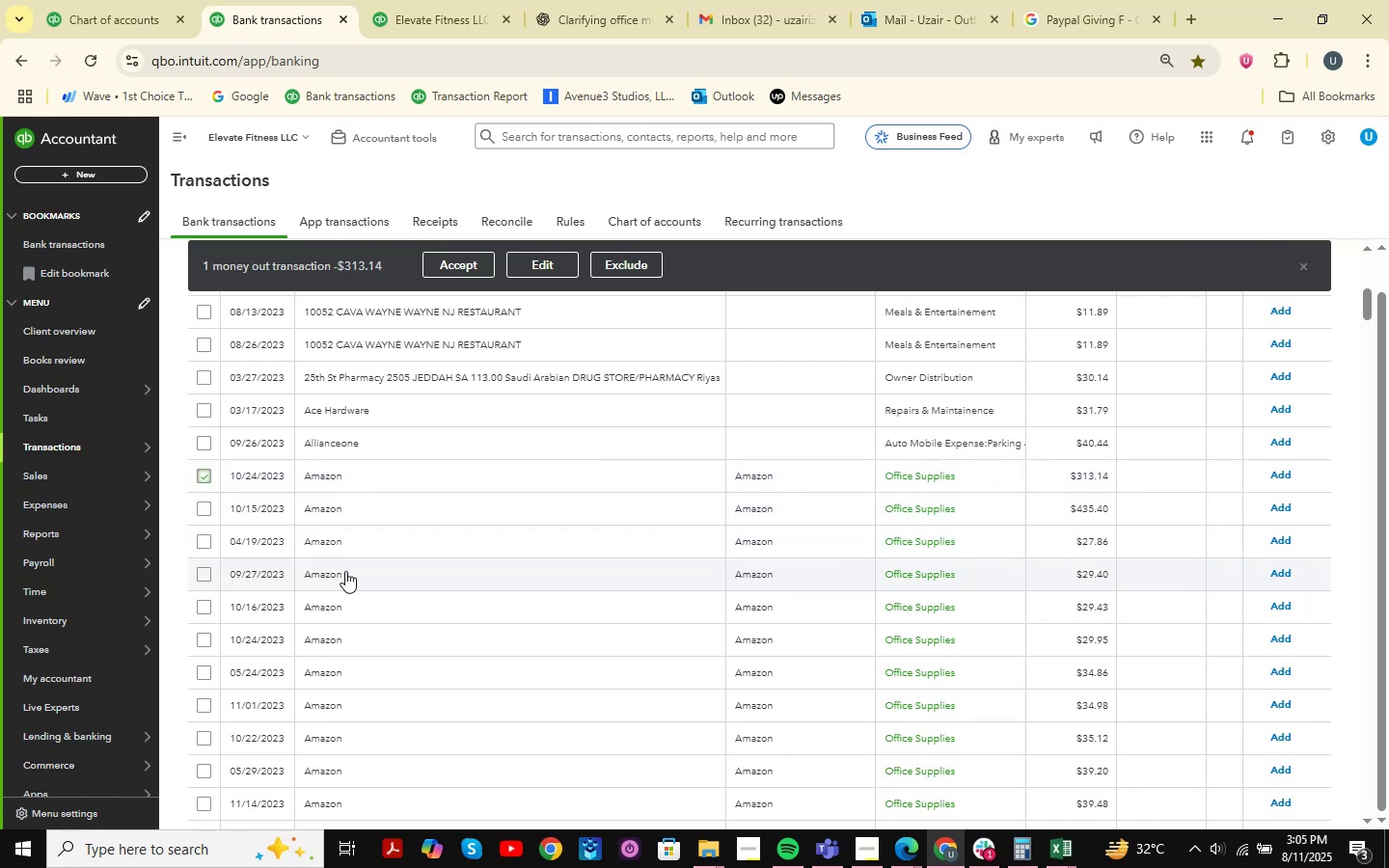 
hold_key(key=ShiftLeft, duration=1.53)
 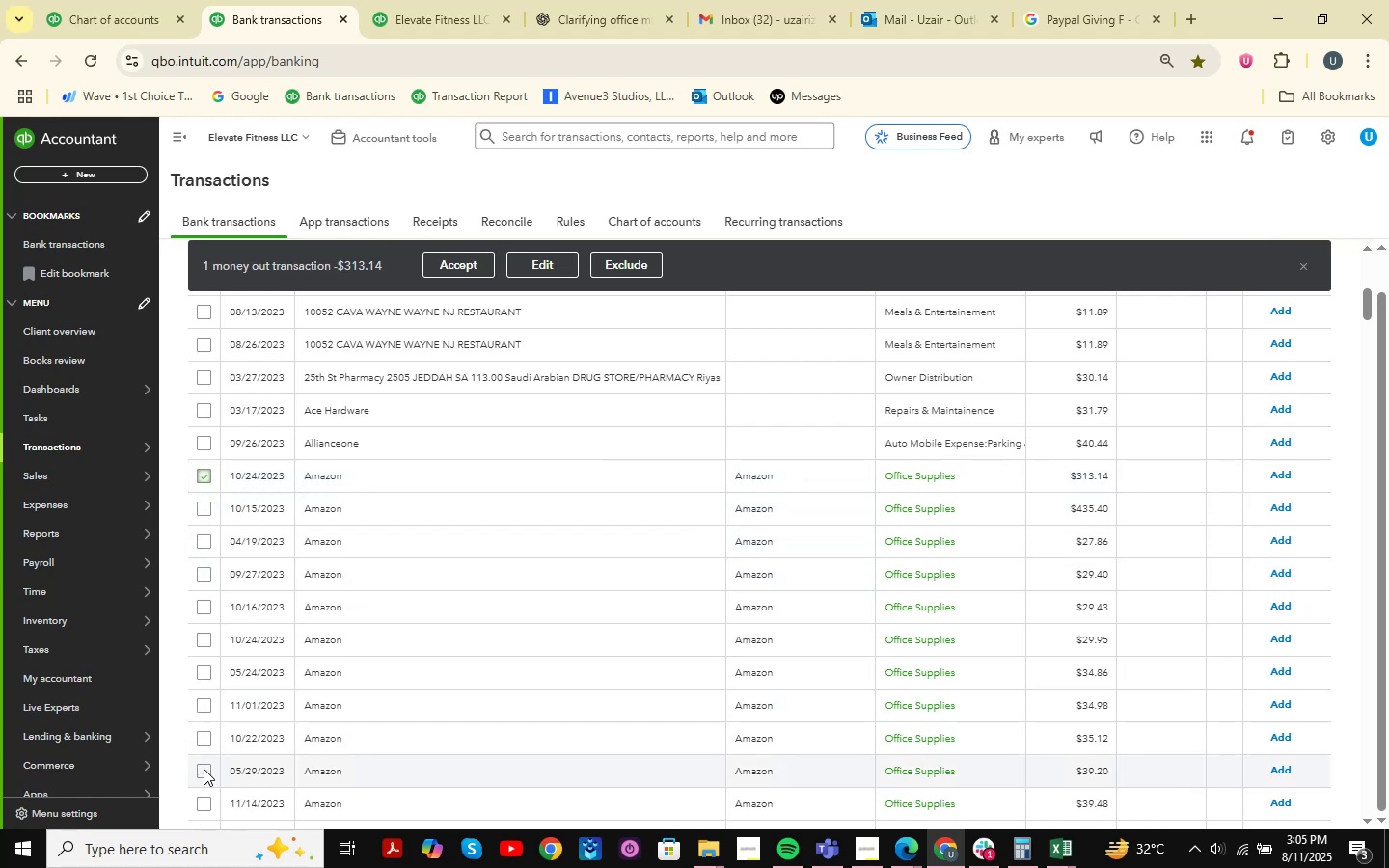 
hold_key(key=ShiftLeft, duration=1.52)
 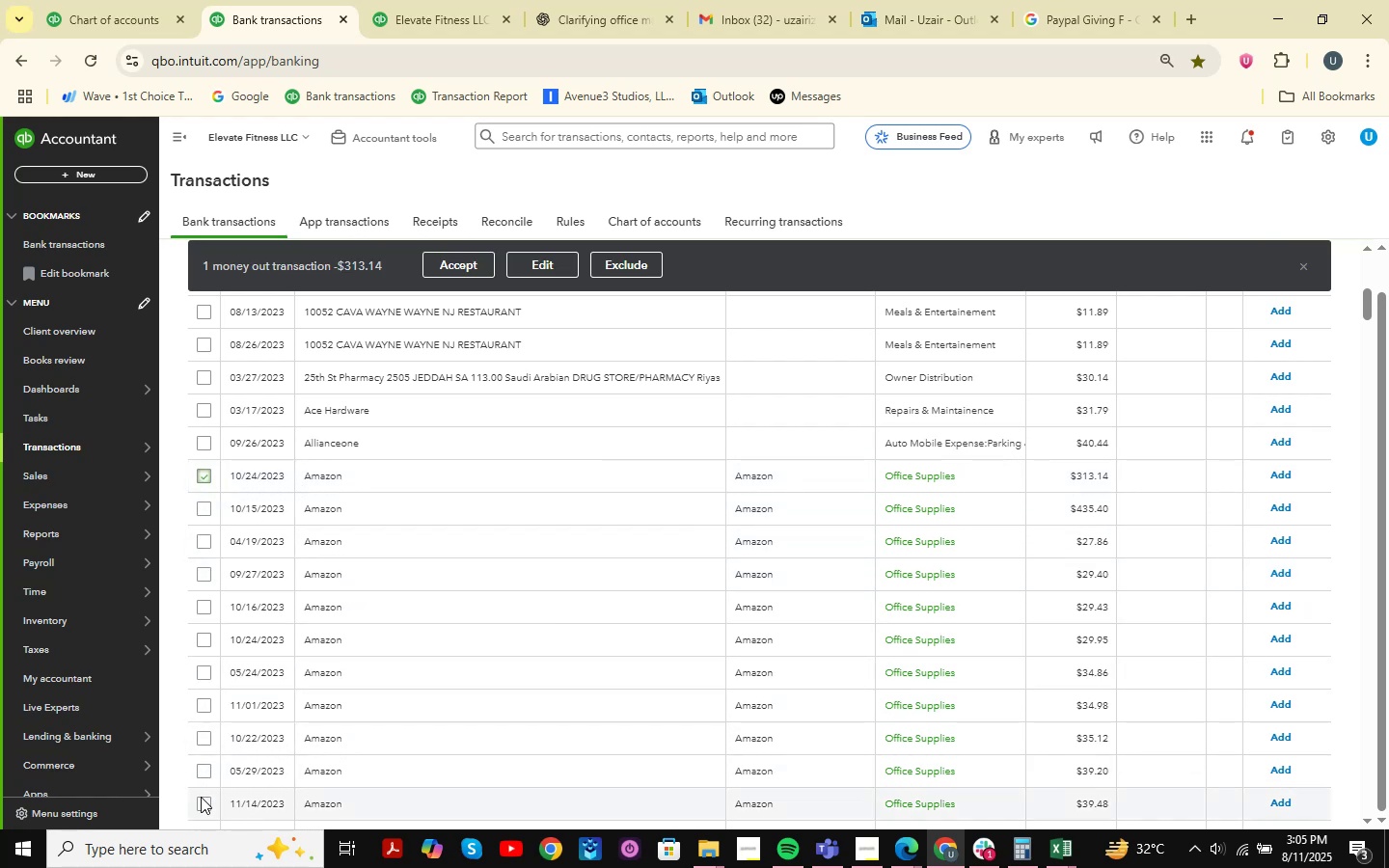 
hold_key(key=ShiftLeft, duration=1.52)
left_click([201, 797])
 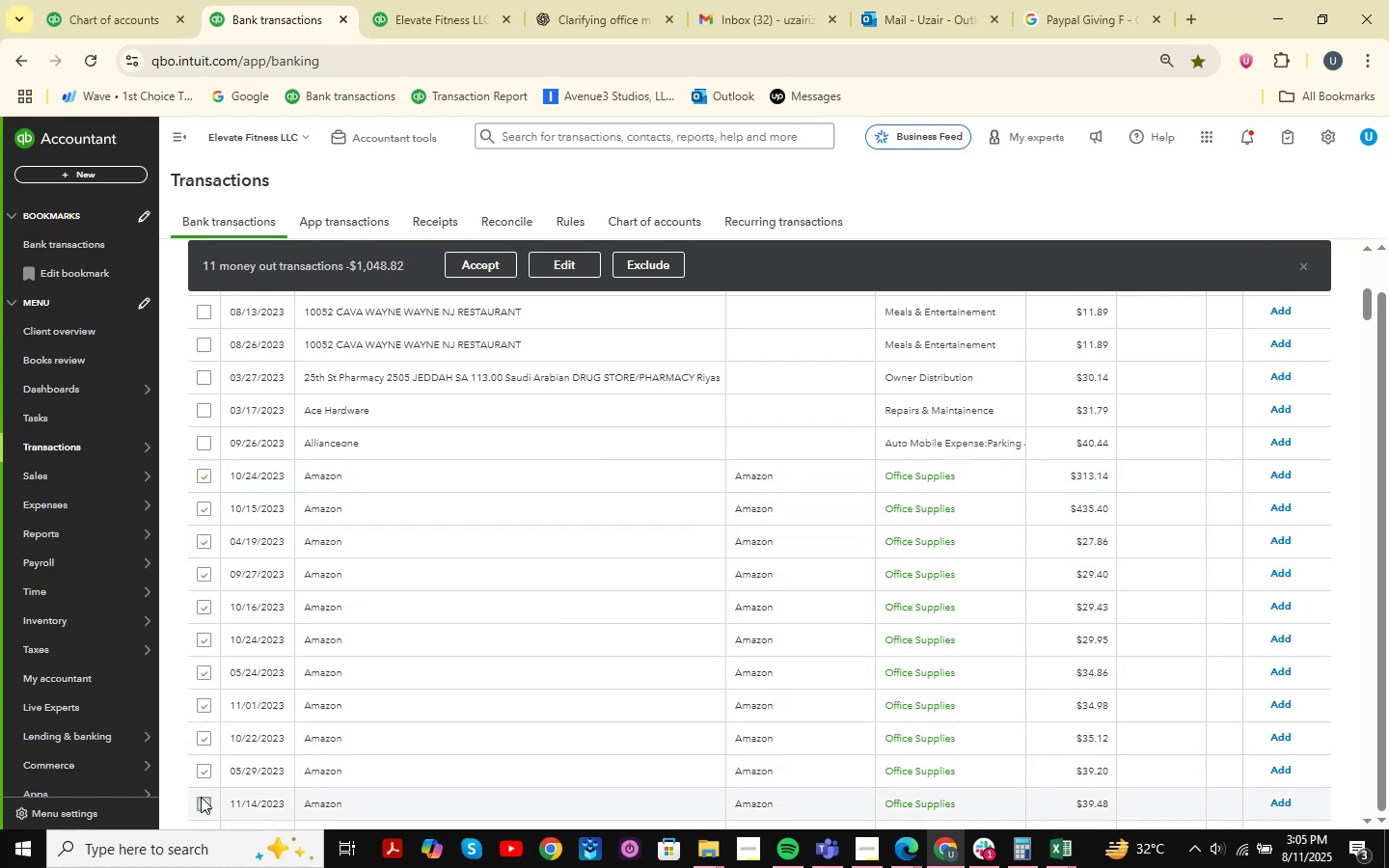 
key(Shift+ShiftLeft)
 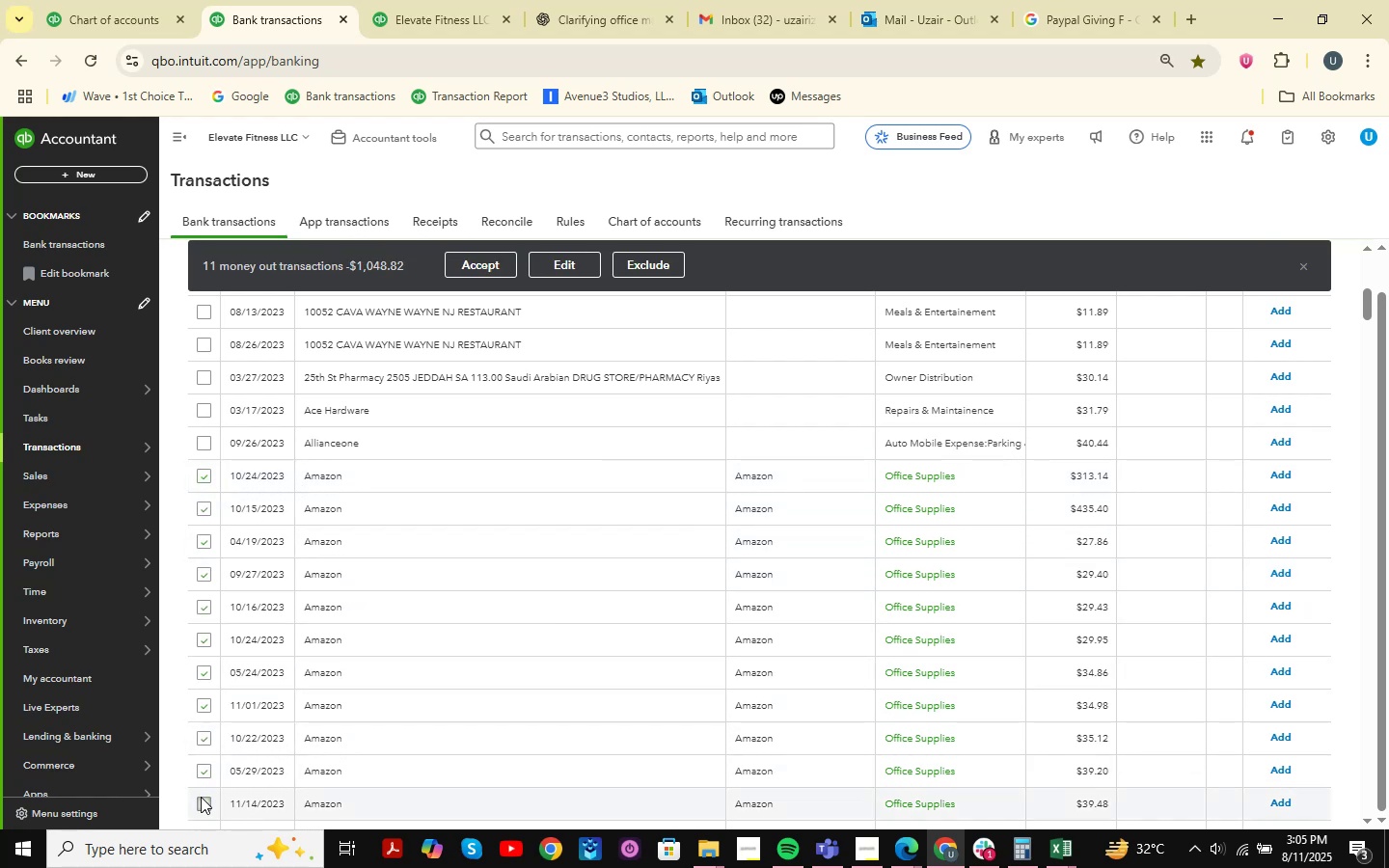 
key(Shift+ShiftLeft)
 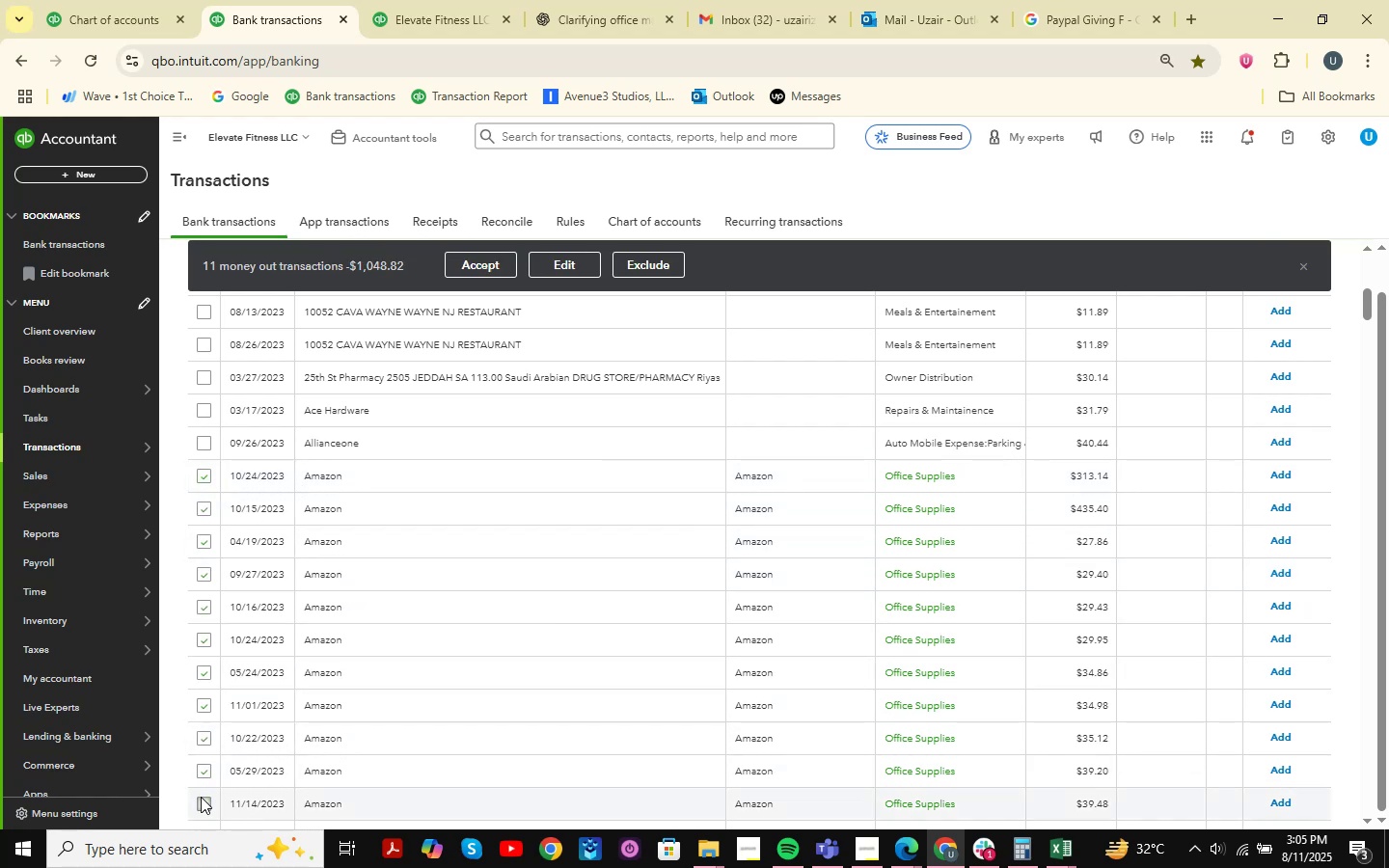 
key(Shift+ShiftLeft)
 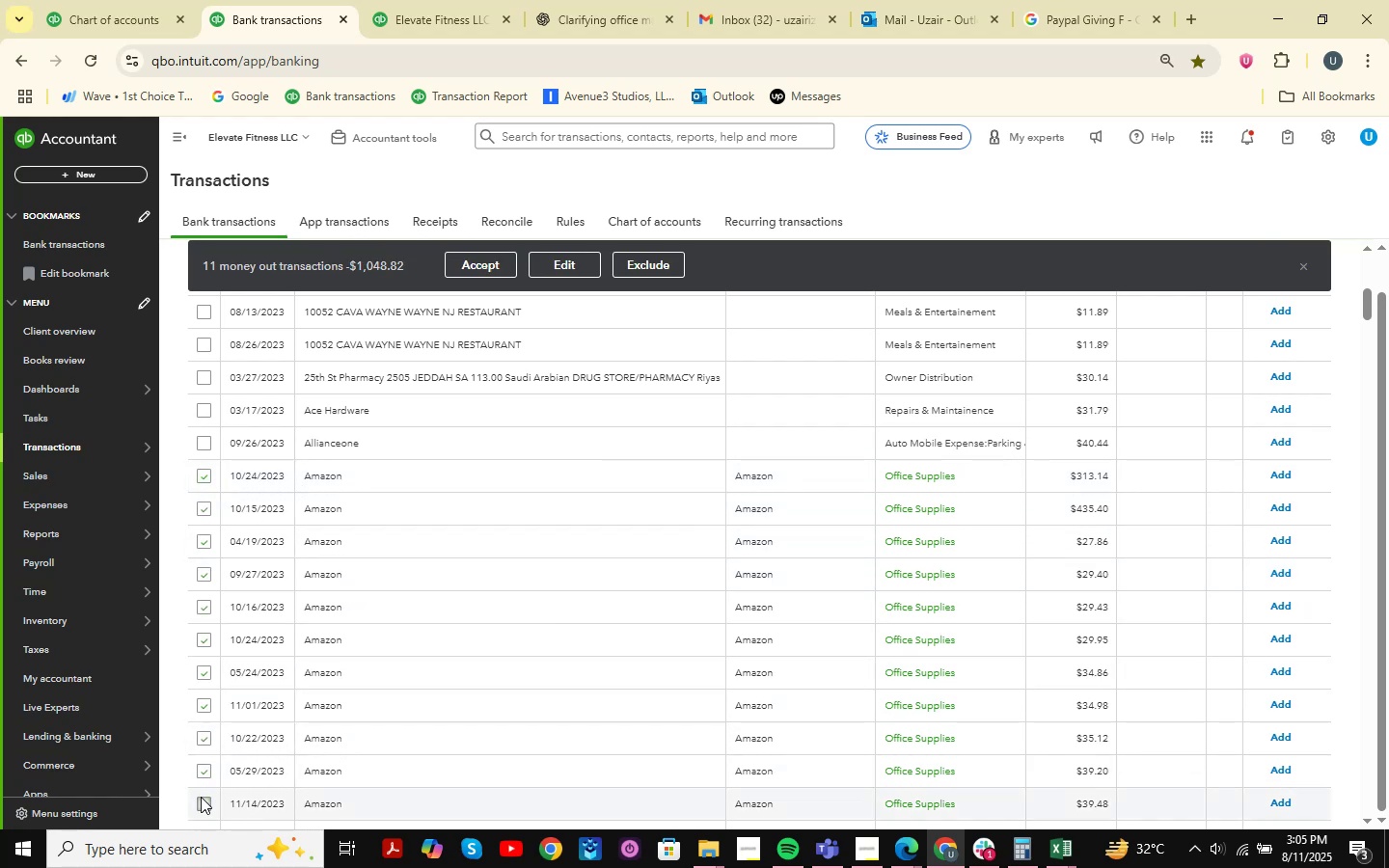 
key(Shift+ShiftLeft)
 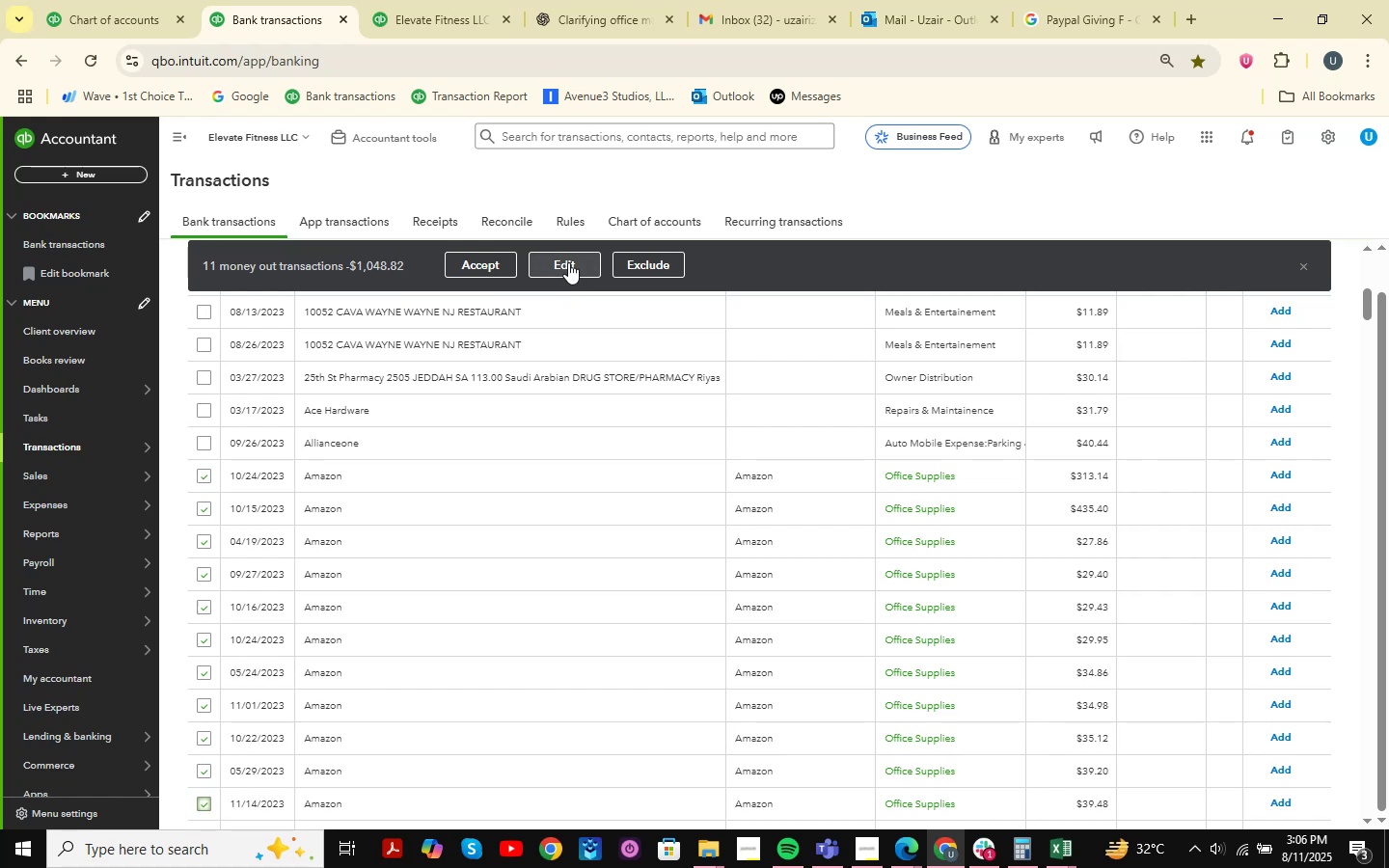 
wait(5.32)
 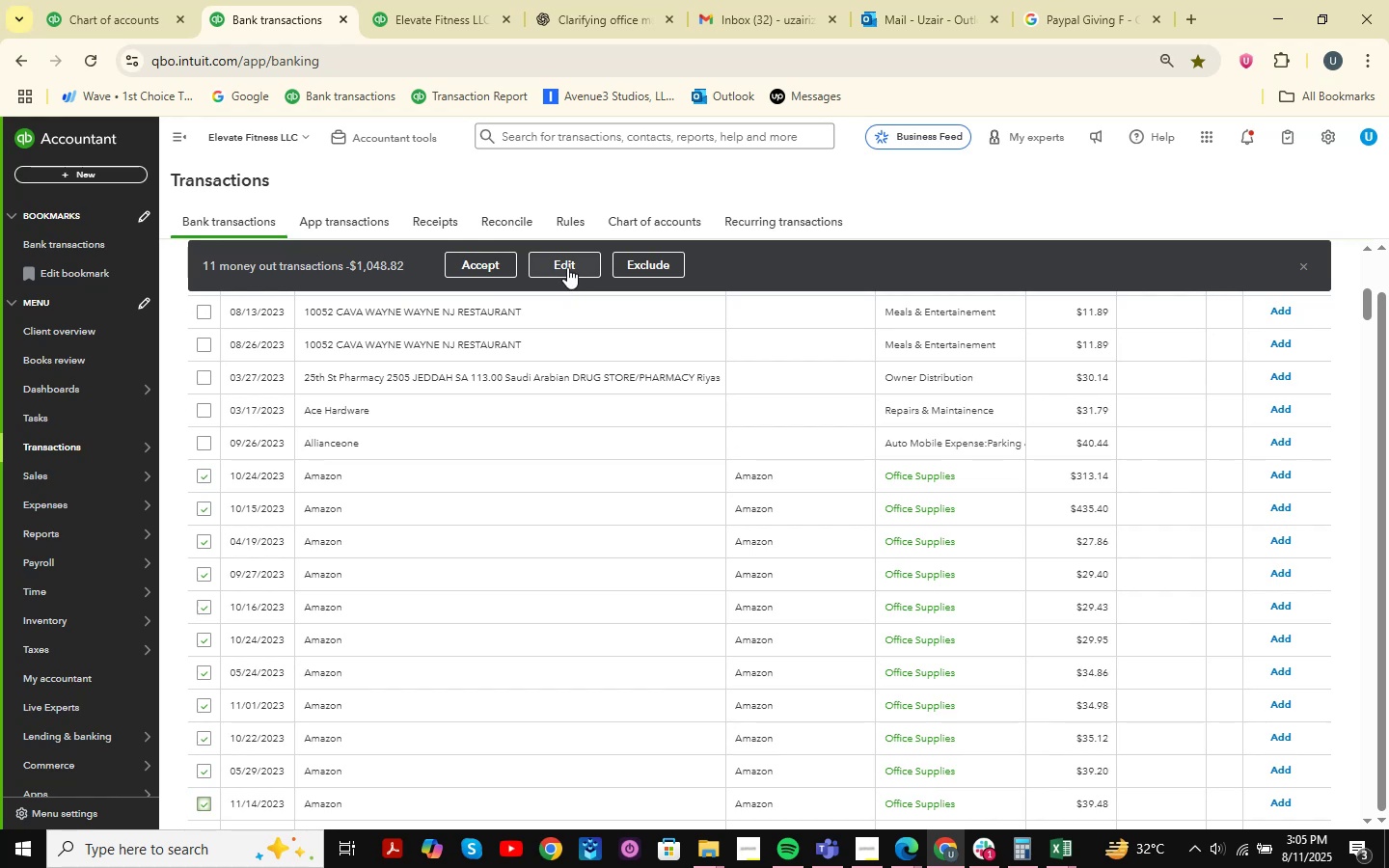 
left_click([568, 262])
 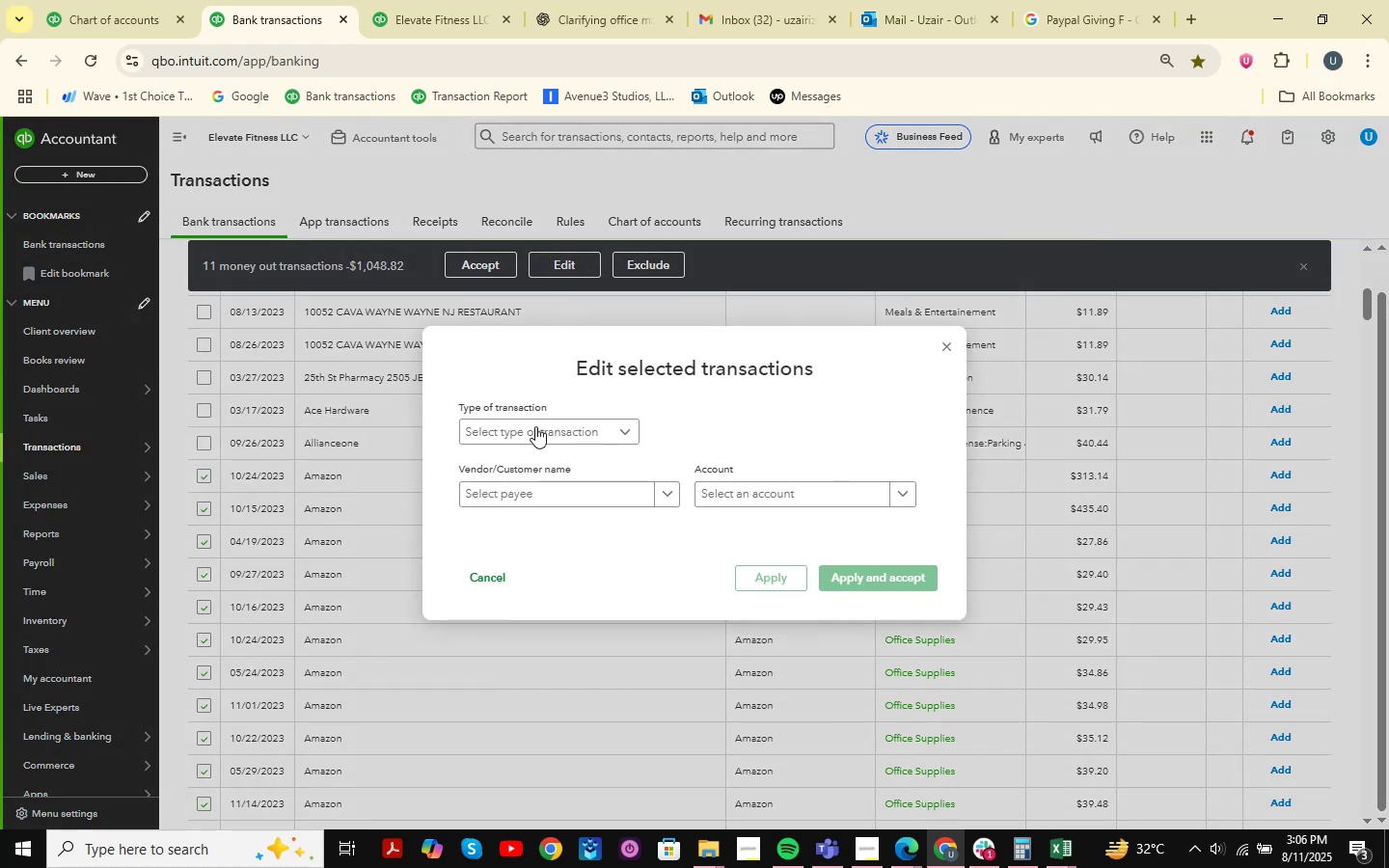 
left_click([536, 432])
 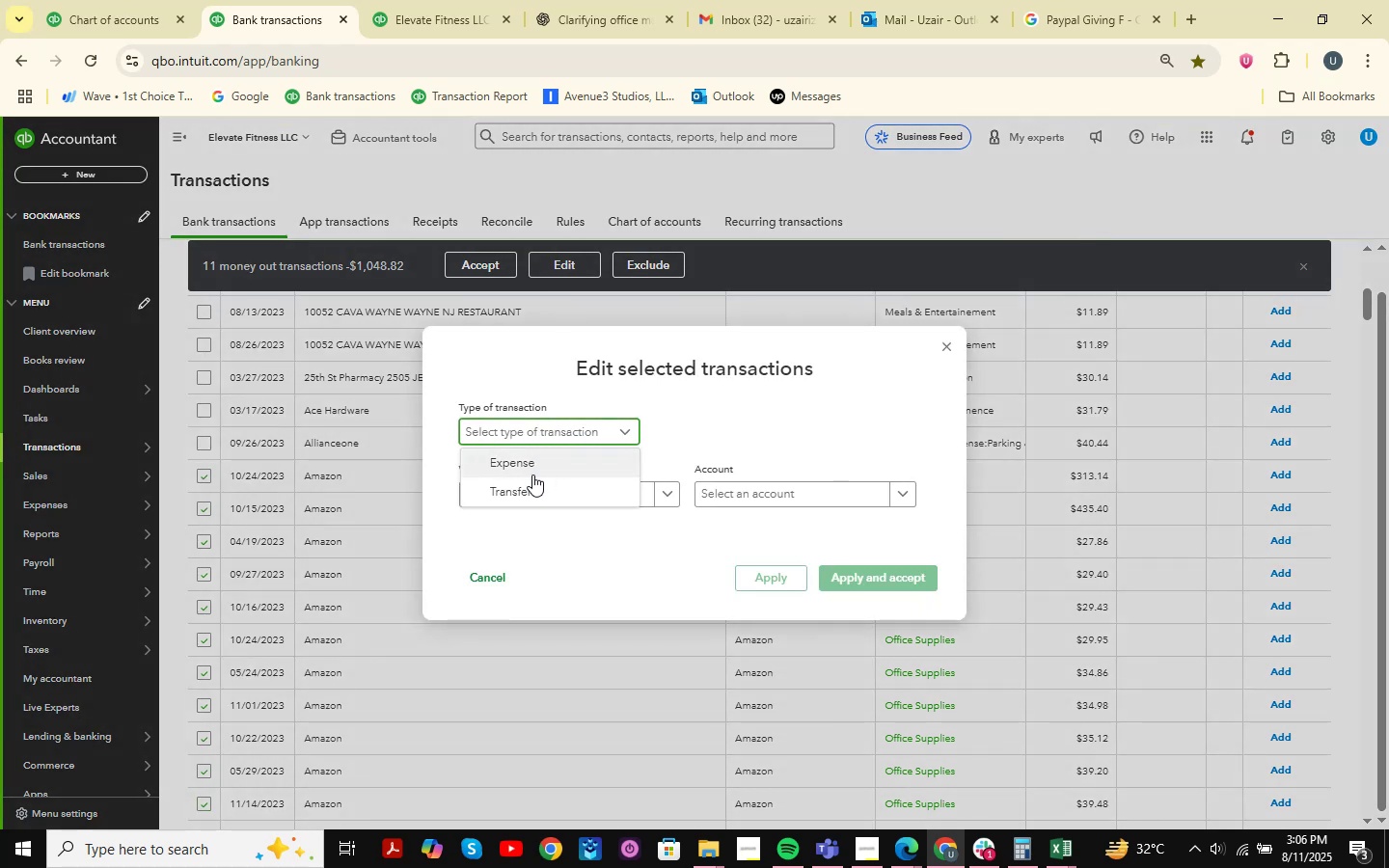 
left_click([536, 460])
 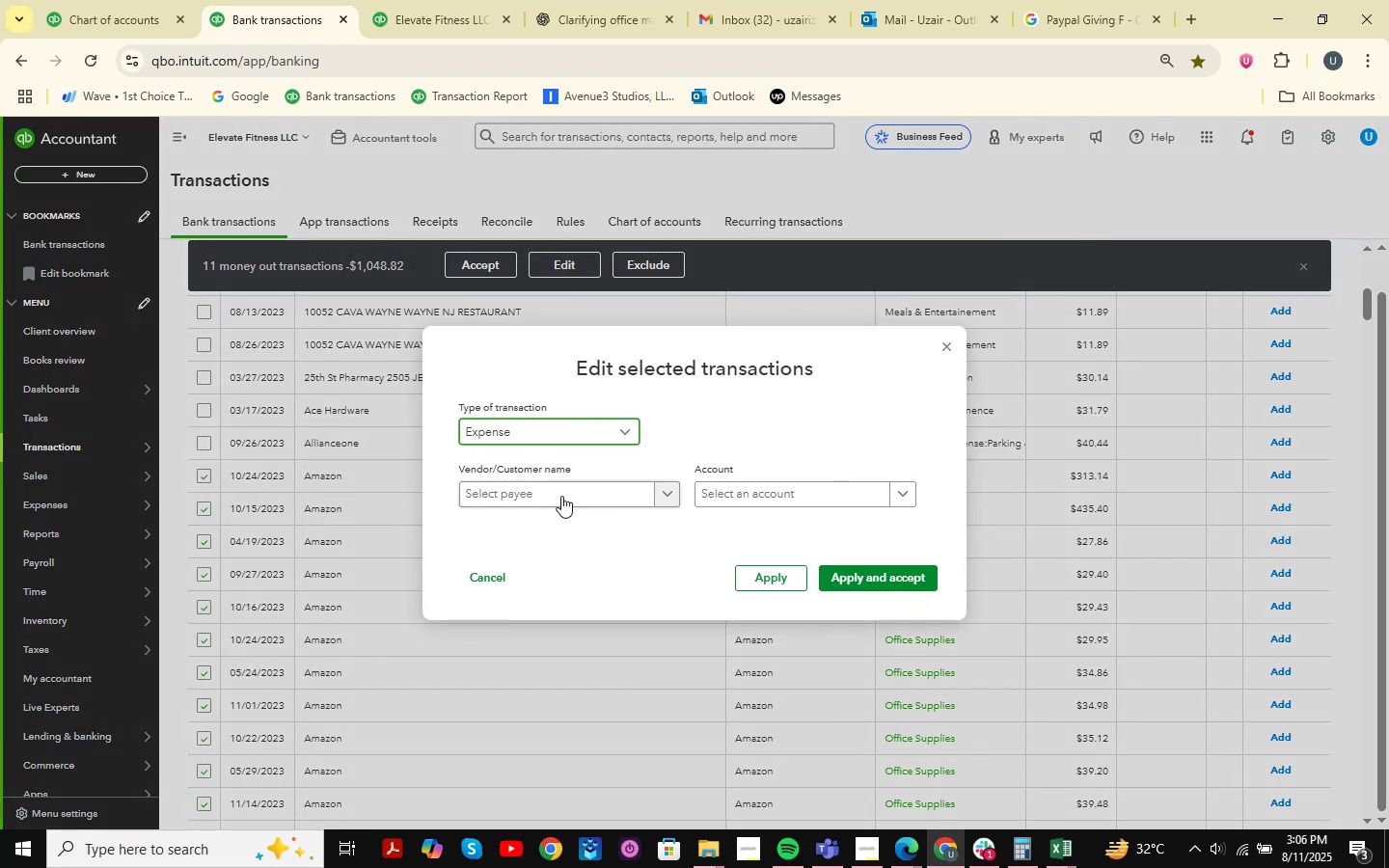 
left_click([562, 500])
 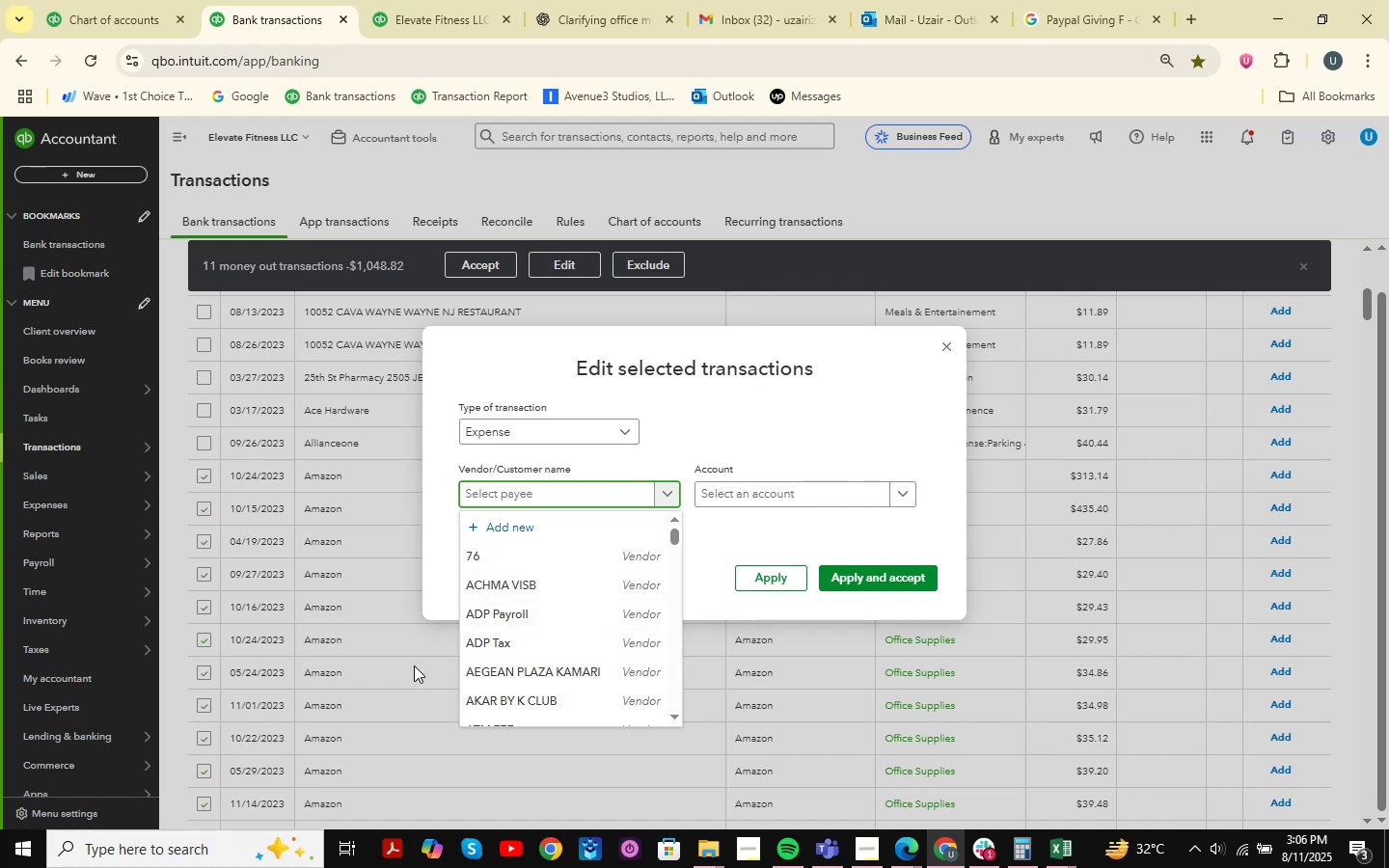 
type(AMAZON)
 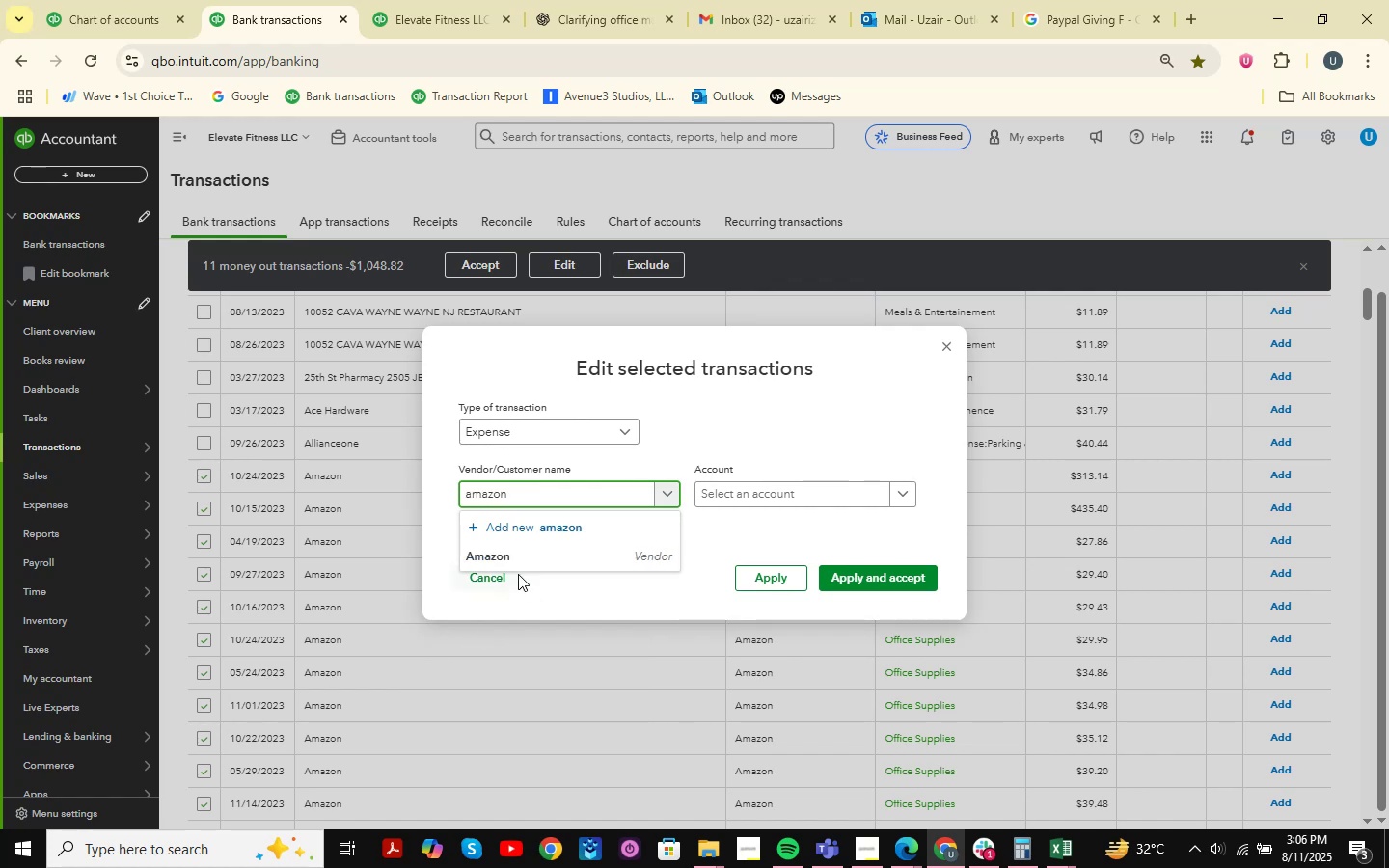 
left_click([526, 554])
 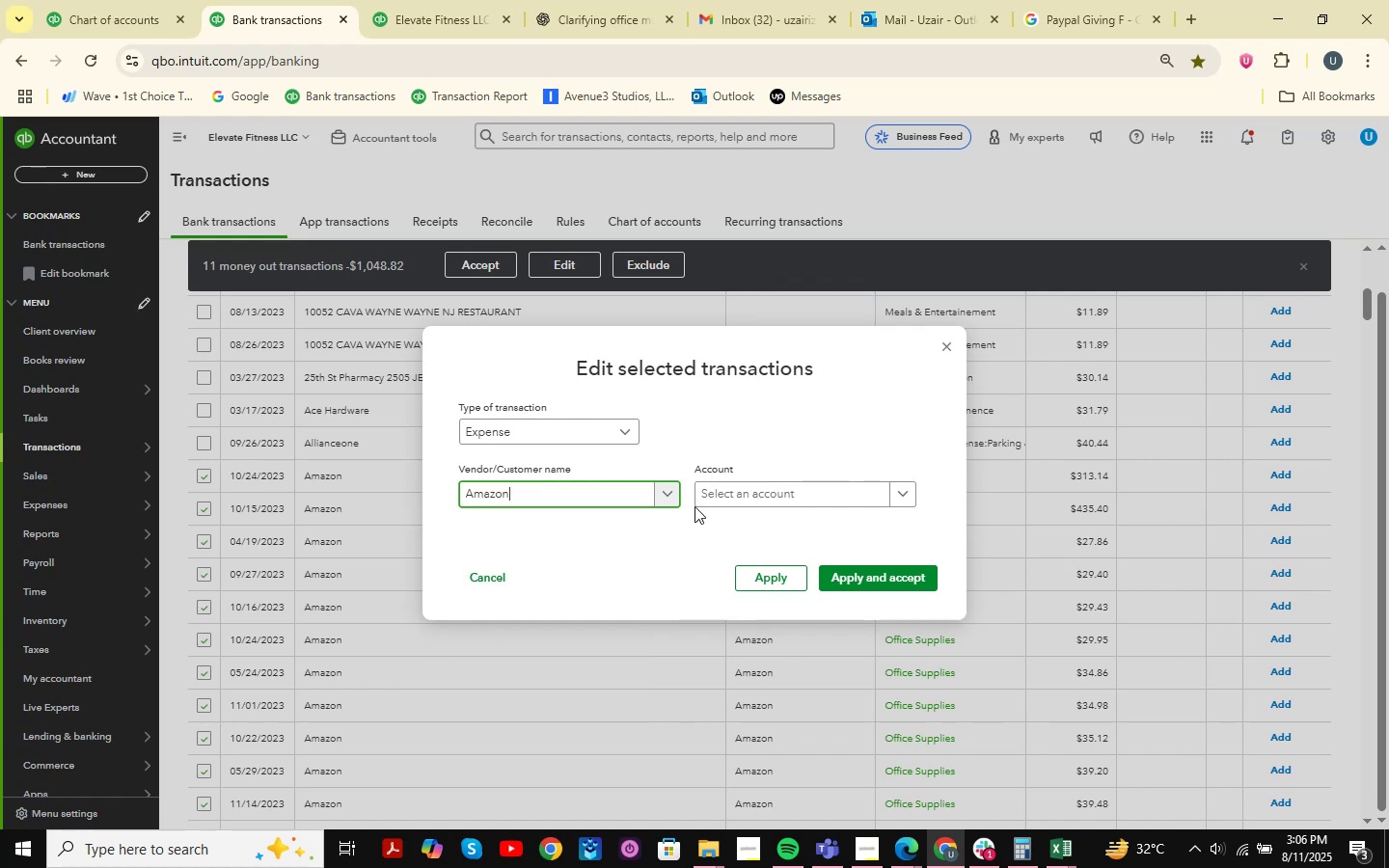 
left_click([727, 499])
 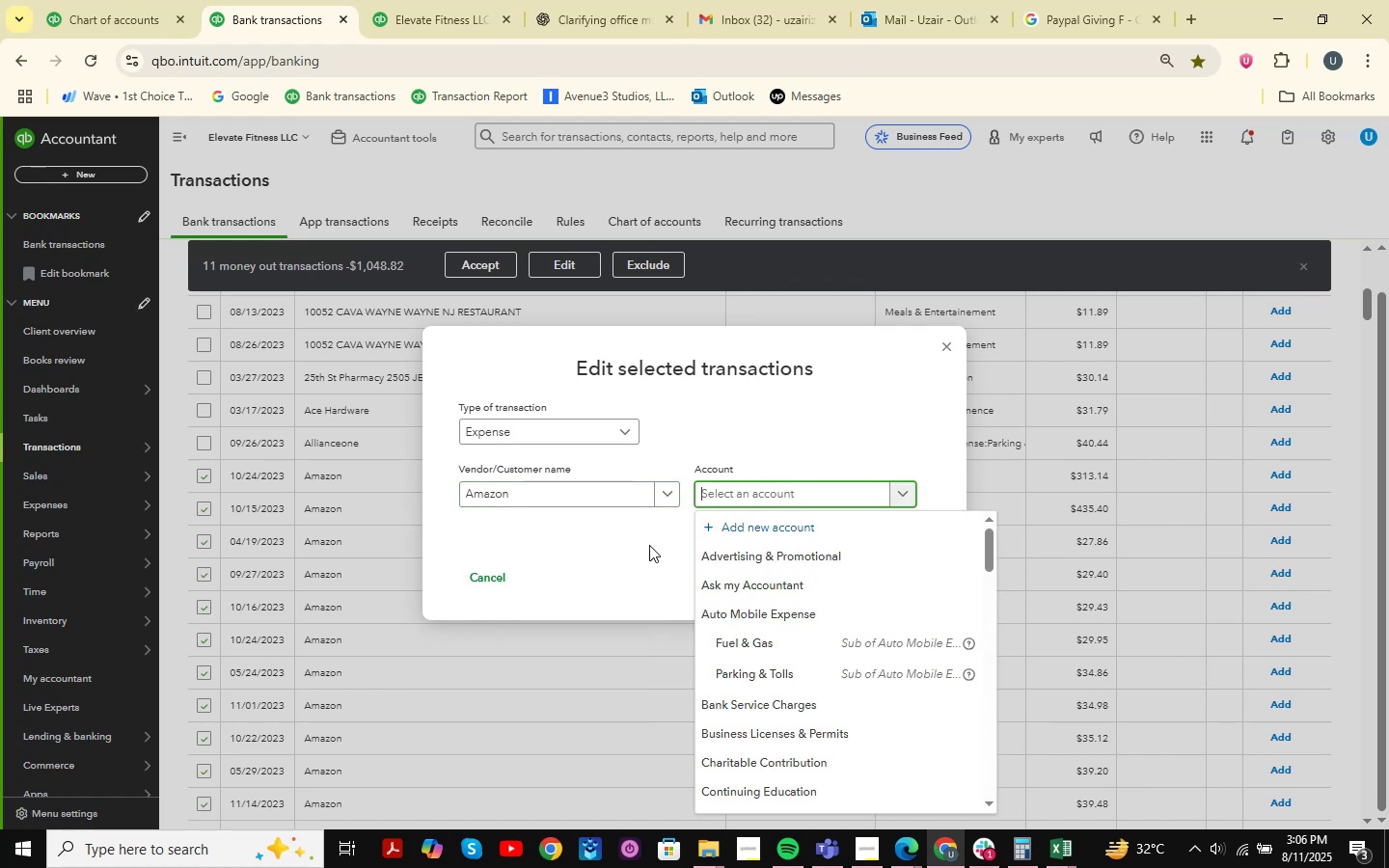 
type(OFF)
 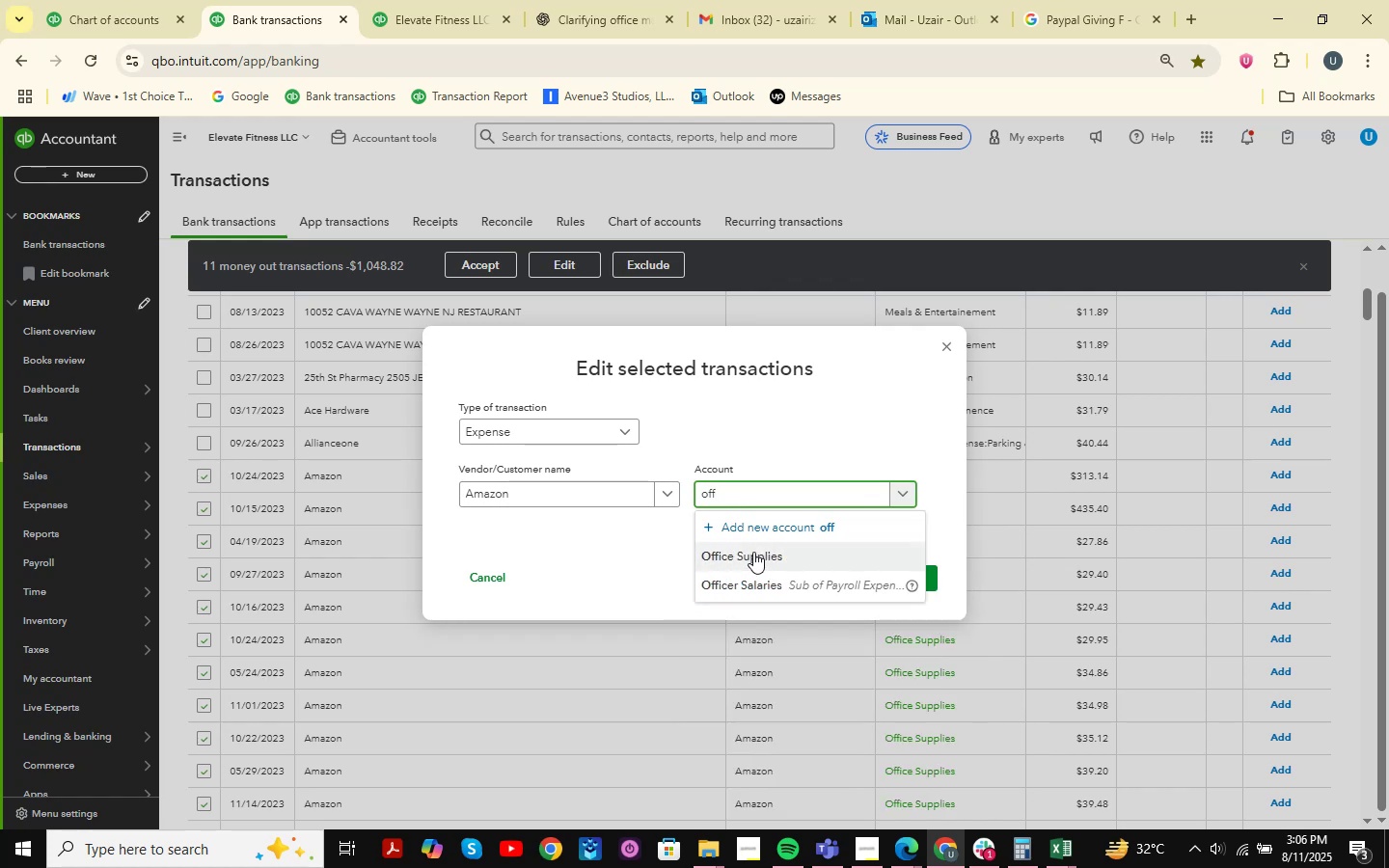 
left_click([753, 552])
 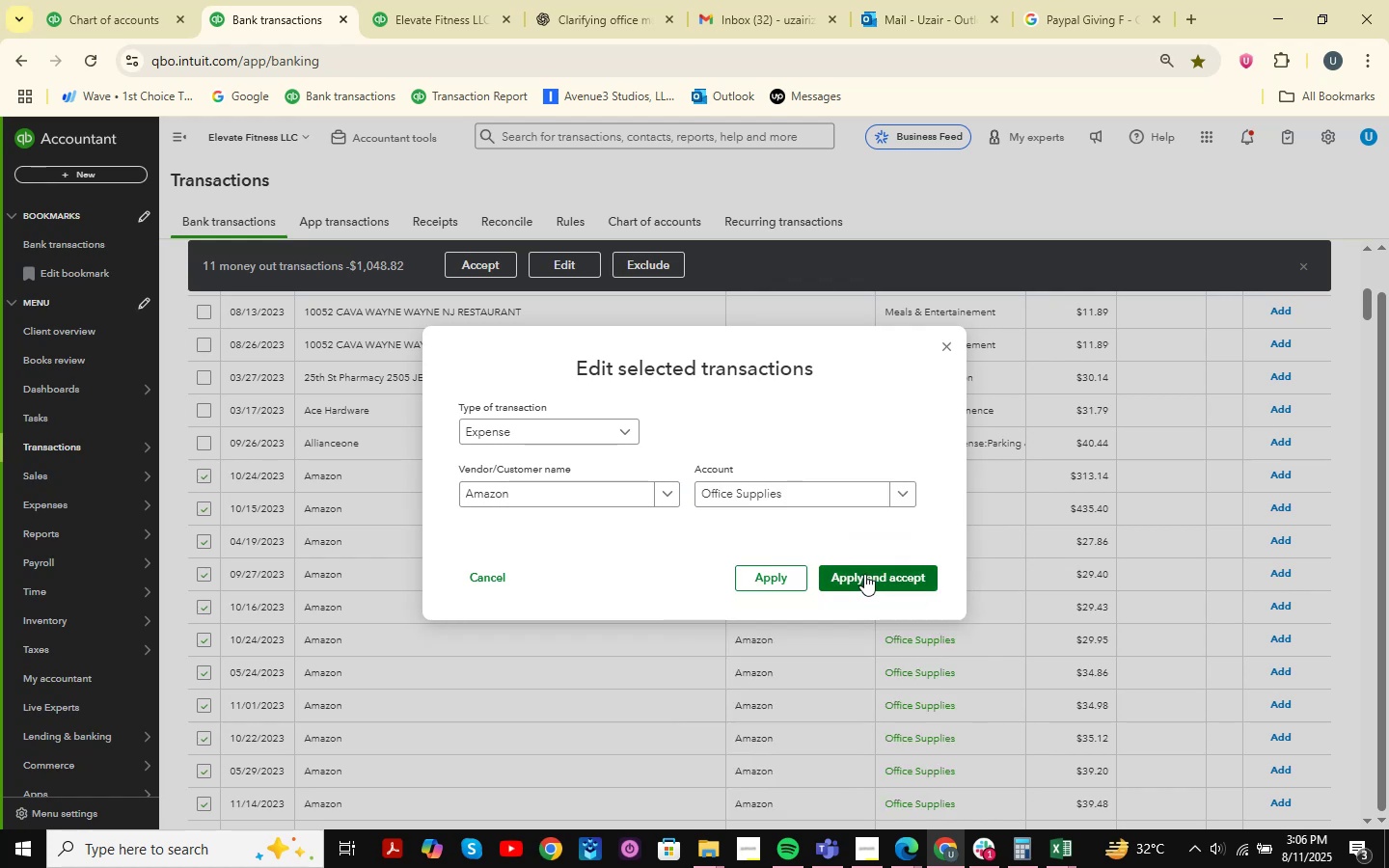 
left_click([864, 574])
 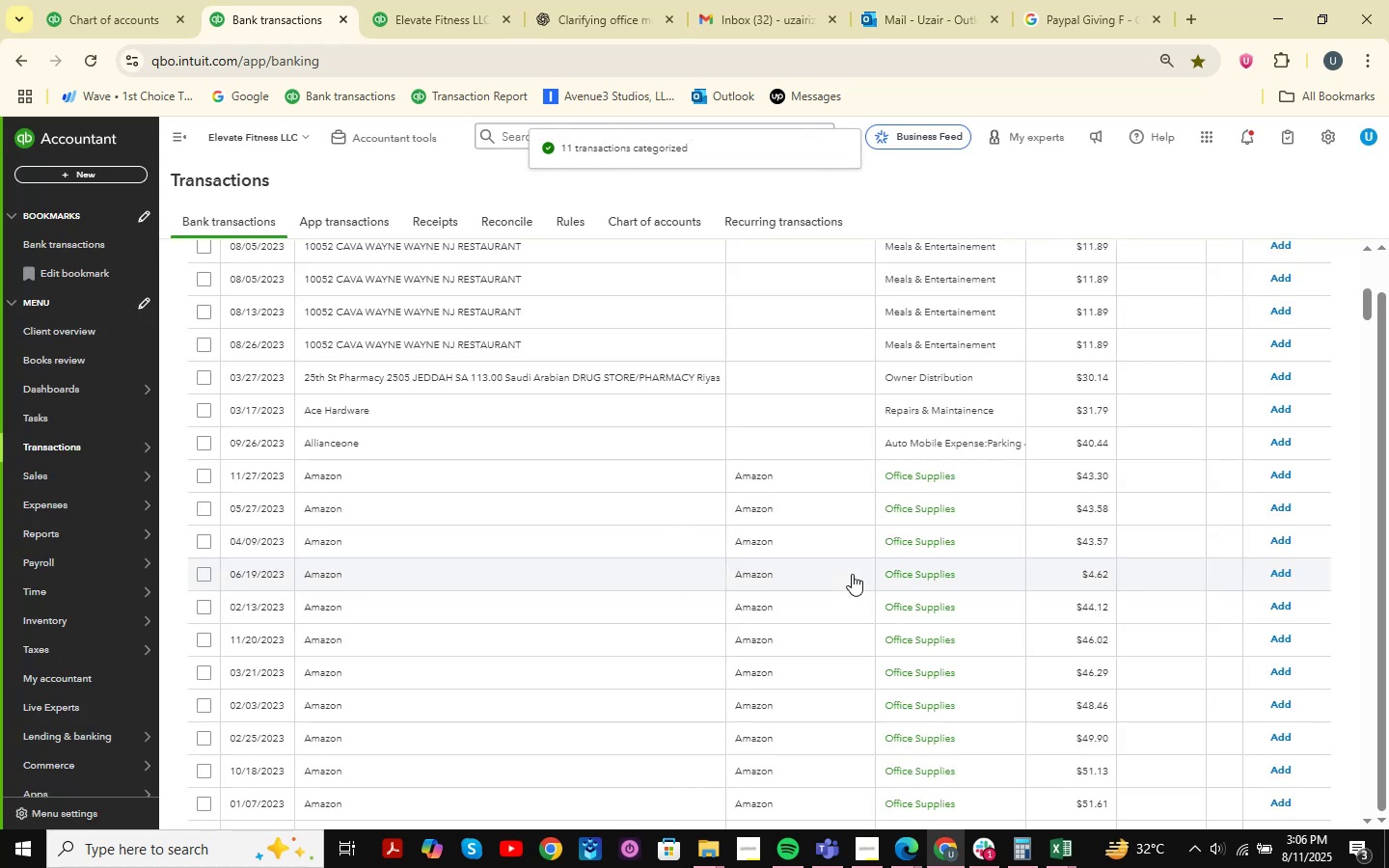 
wait(11.79)
 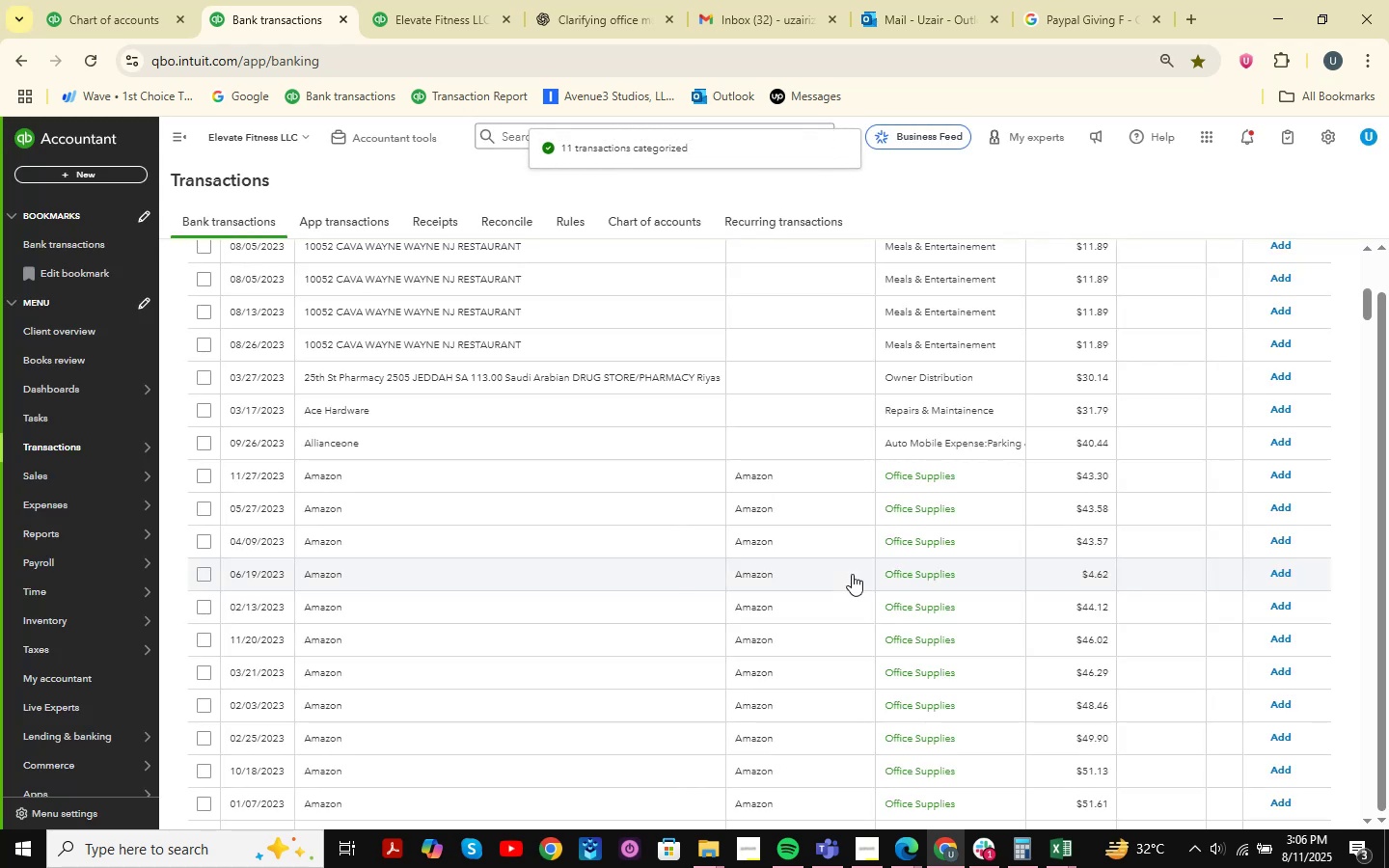 
scroll: coordinate [524, 492], scroll_direction: down, amount: 1.0
 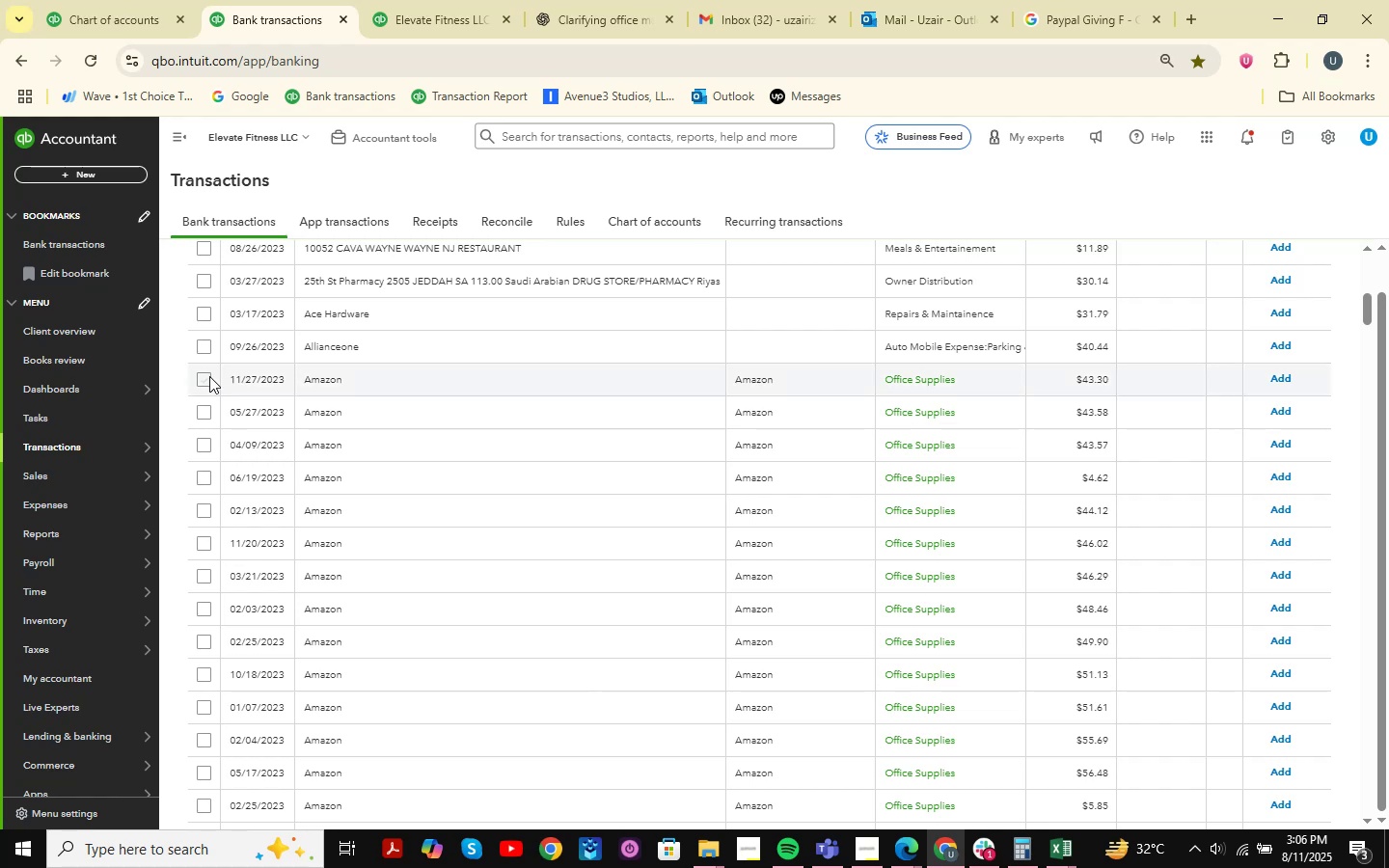 
left_click([203, 380])
 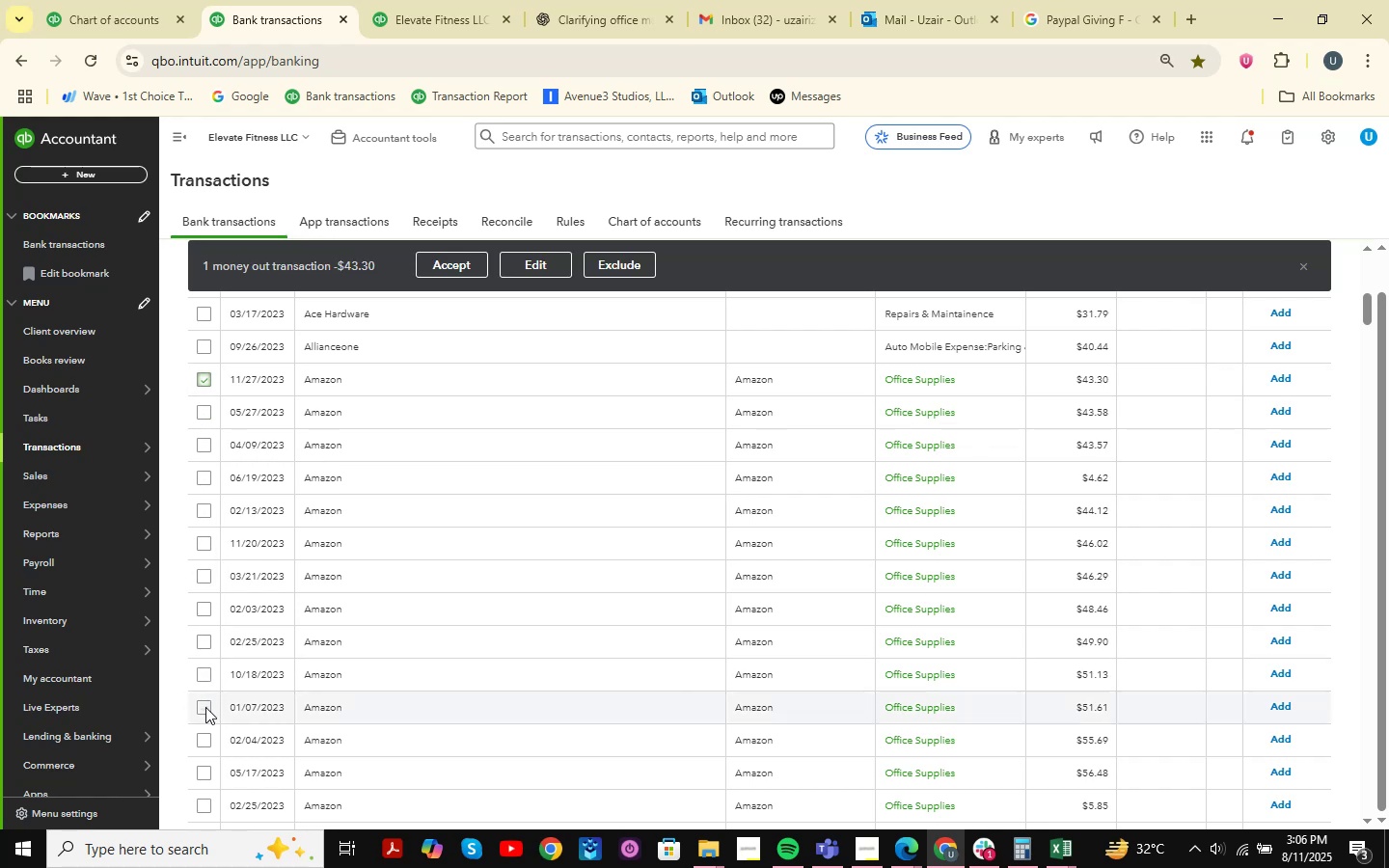 
key(Shift+ShiftLeft)
 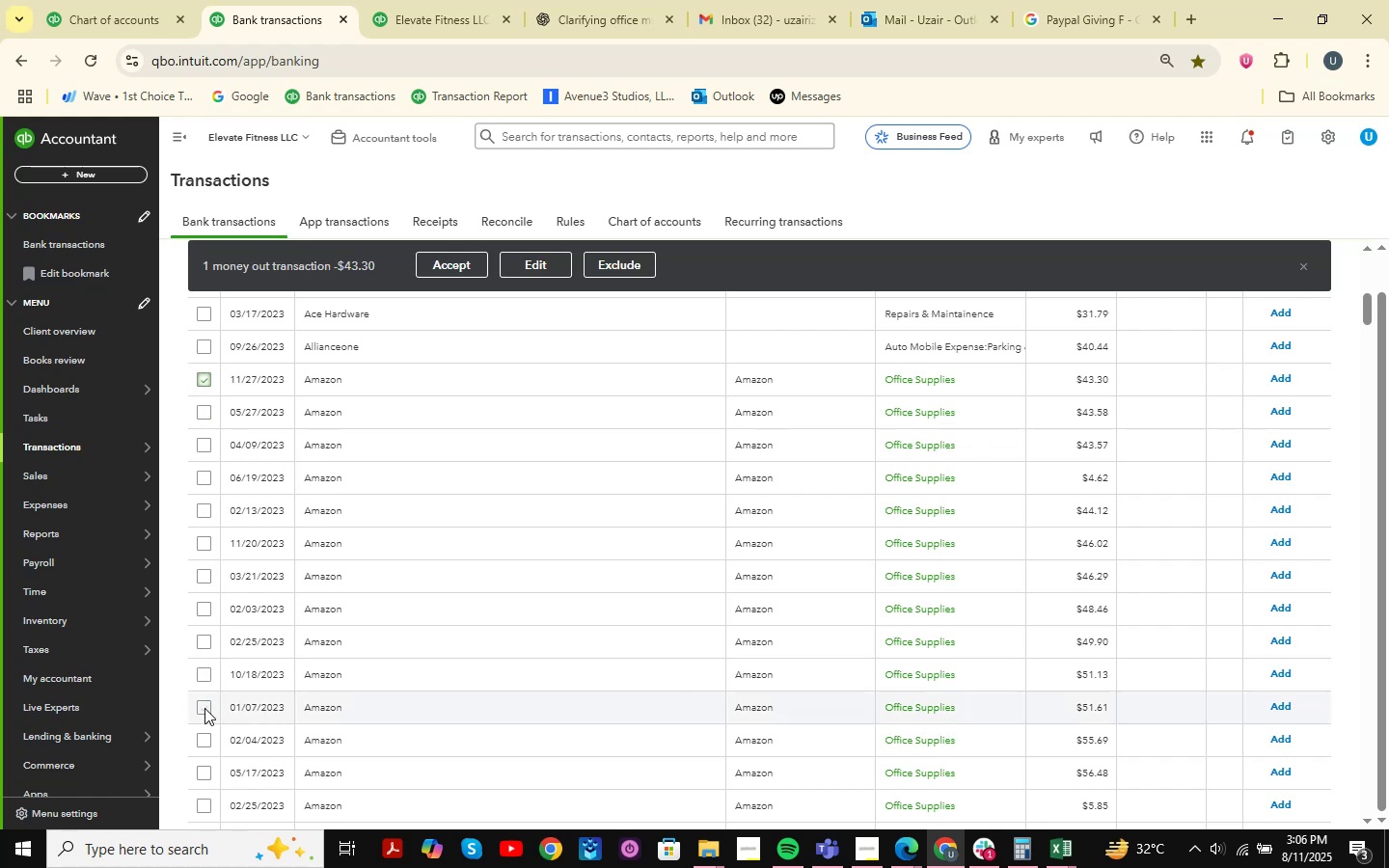 
left_click([204, 708])
 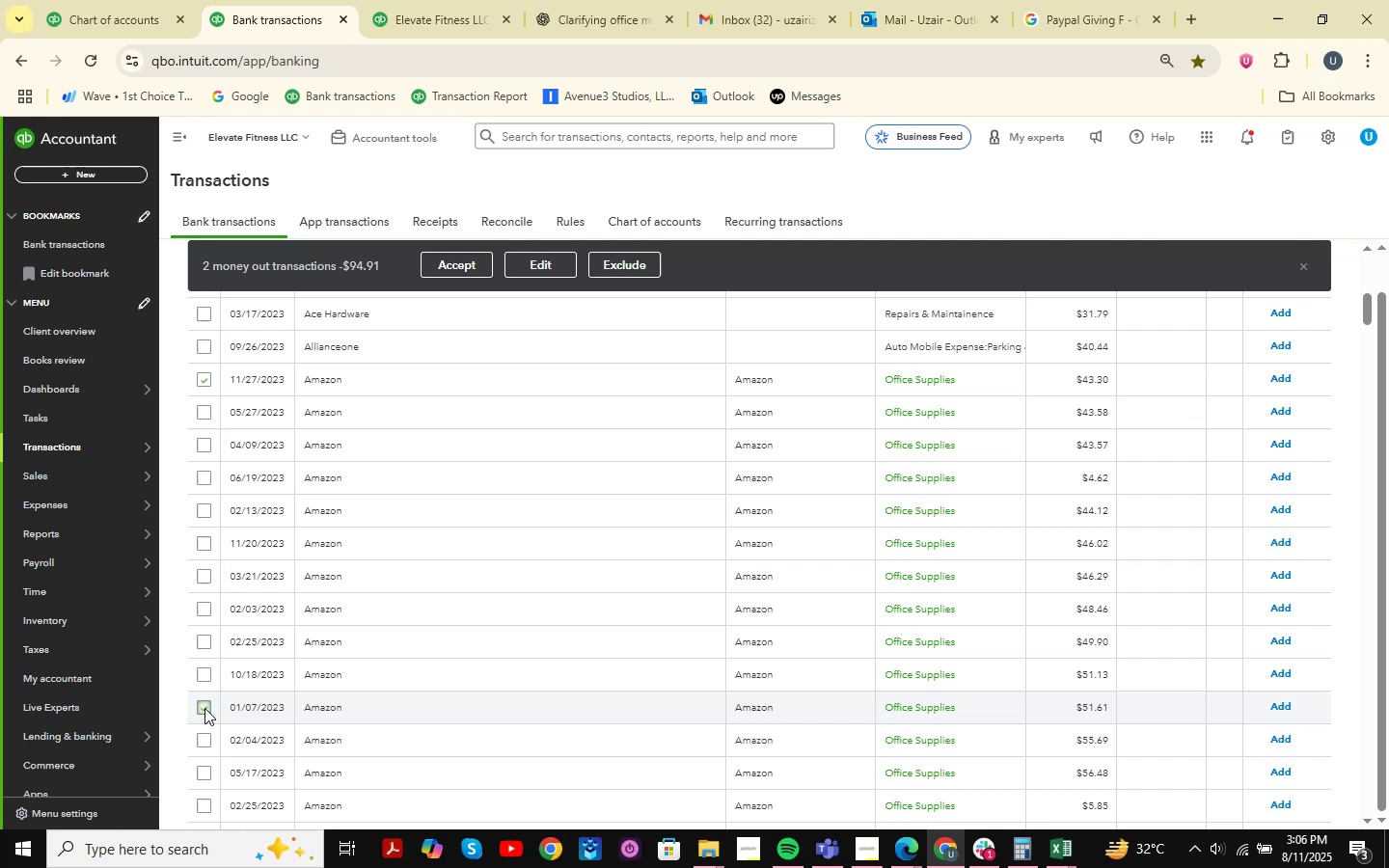 
hold_key(key=ShiftLeft, duration=1.5)
 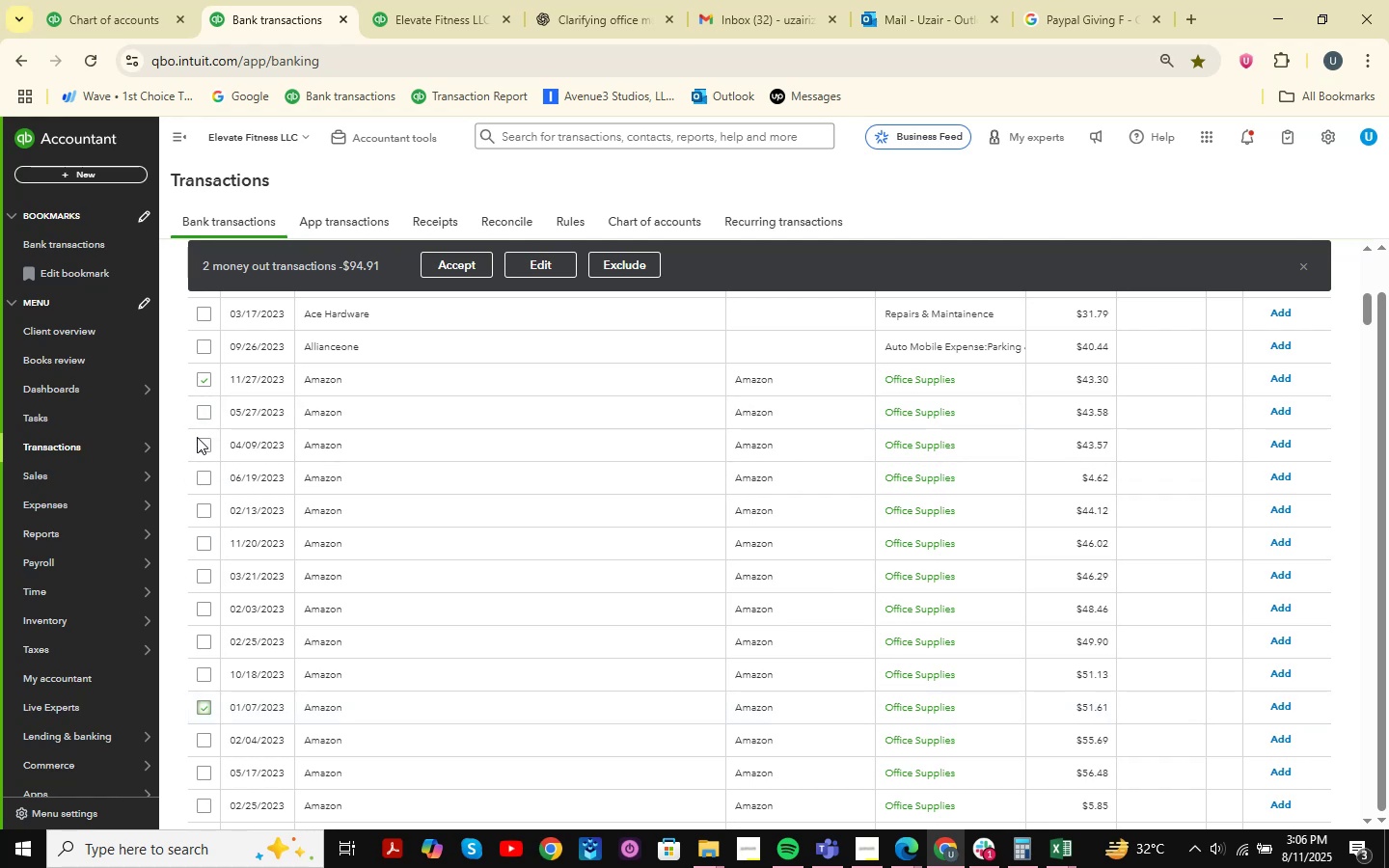 
hold_key(key=ShiftLeft, duration=1.51)
left_click([206, 419])
 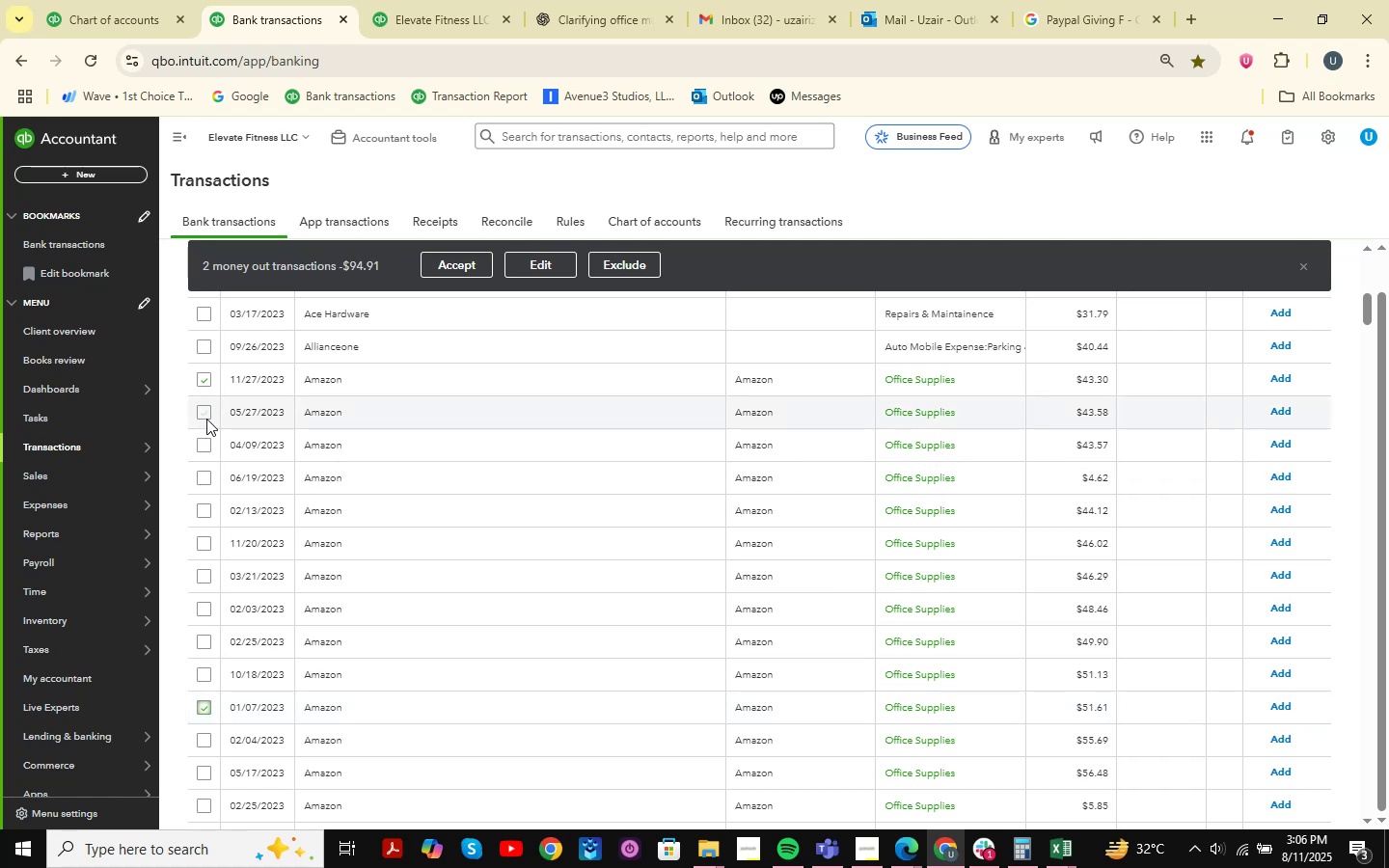 
hold_key(key=ShiftLeft, duration=1.16)
left_click([205, 444])
 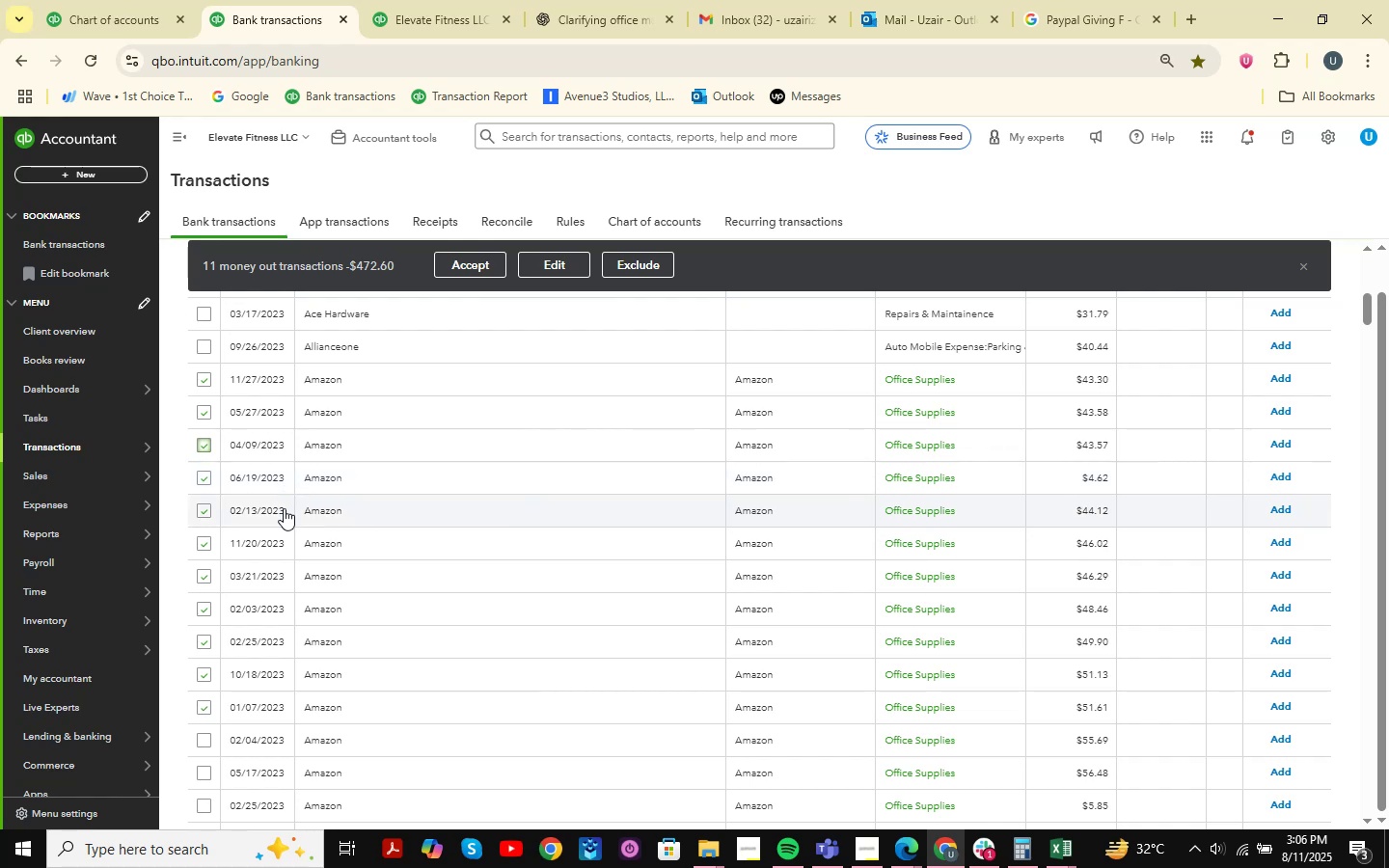 
wait(10.27)
 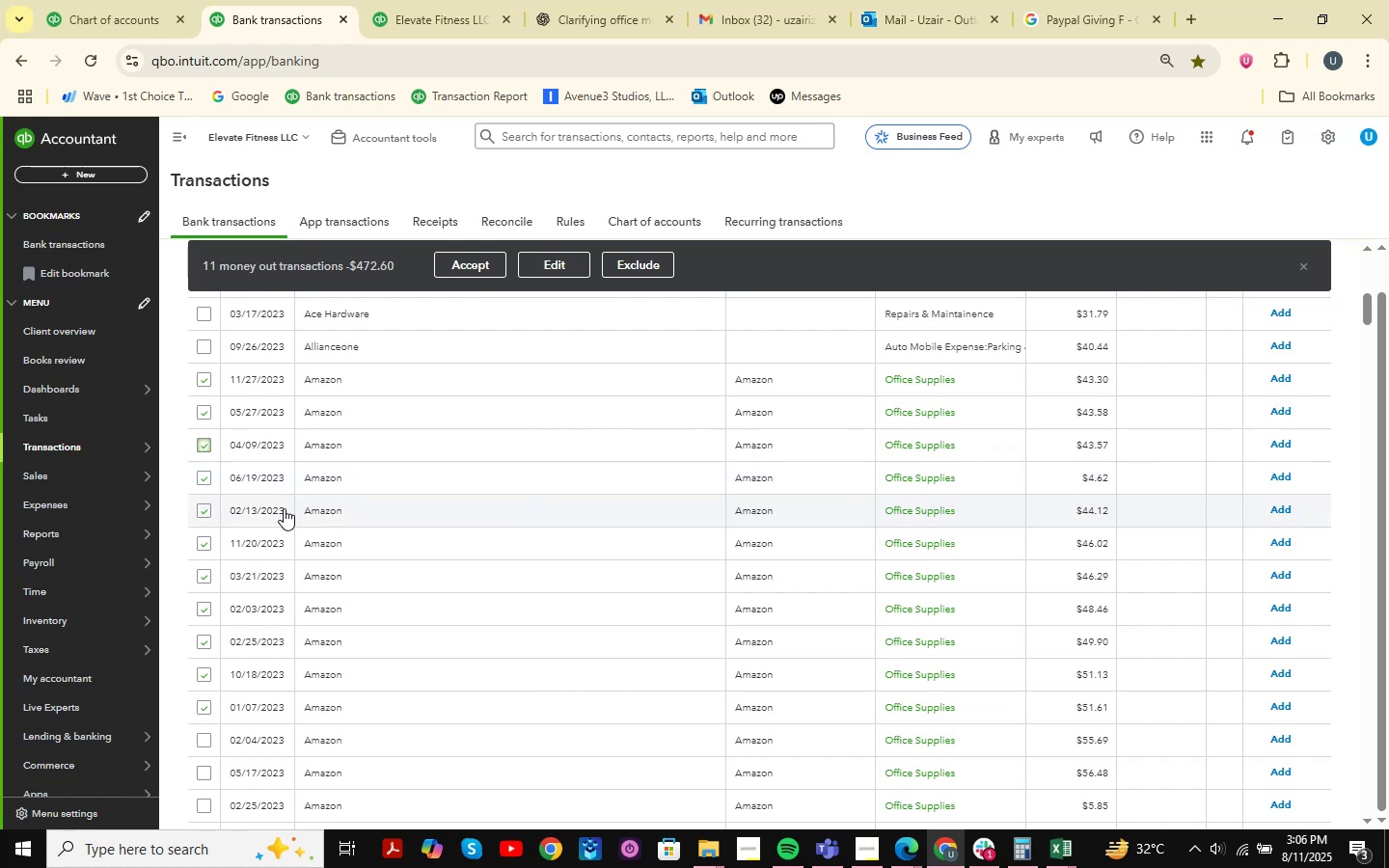 
left_click([553, 264])
 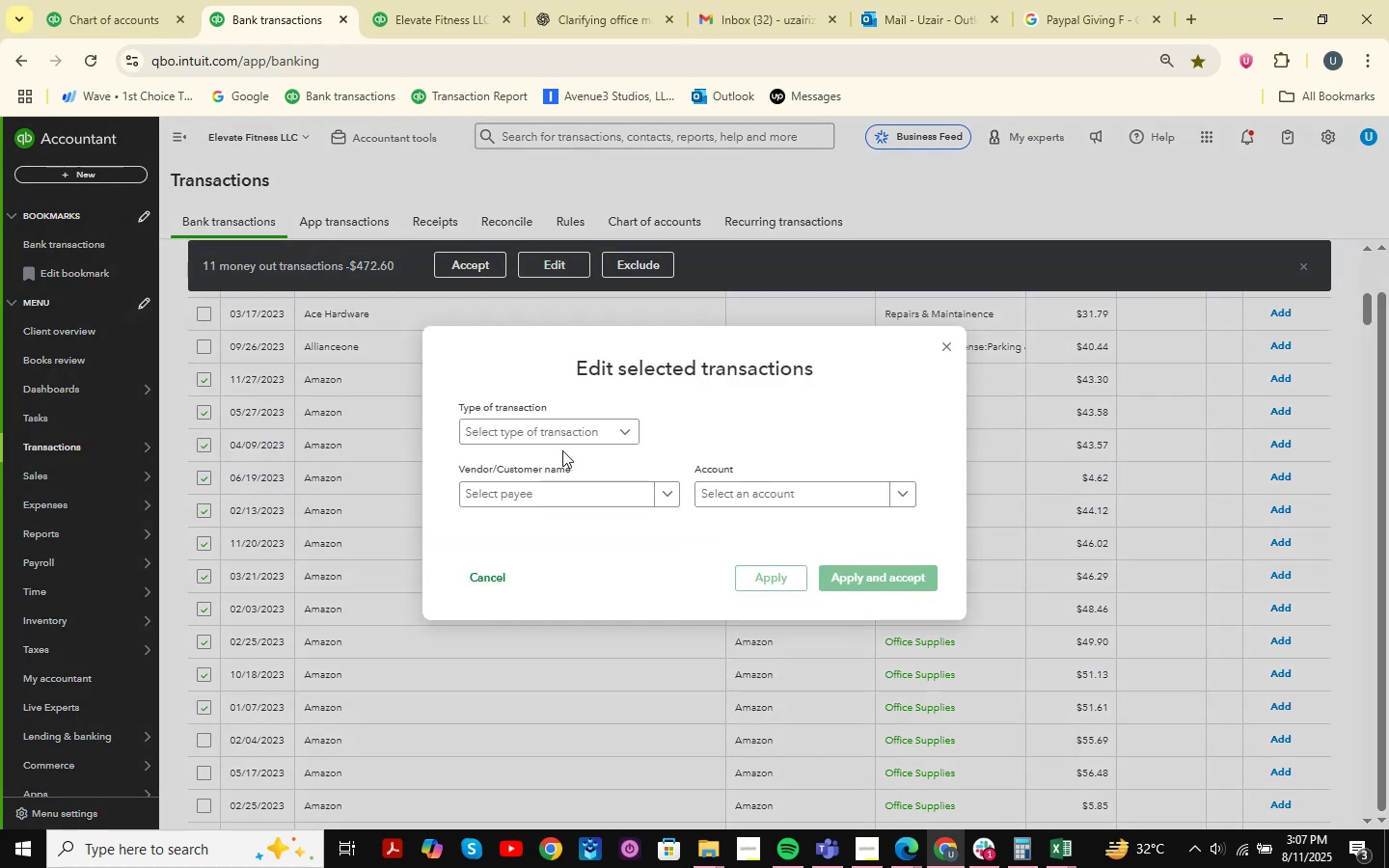 
left_click([568, 427])
 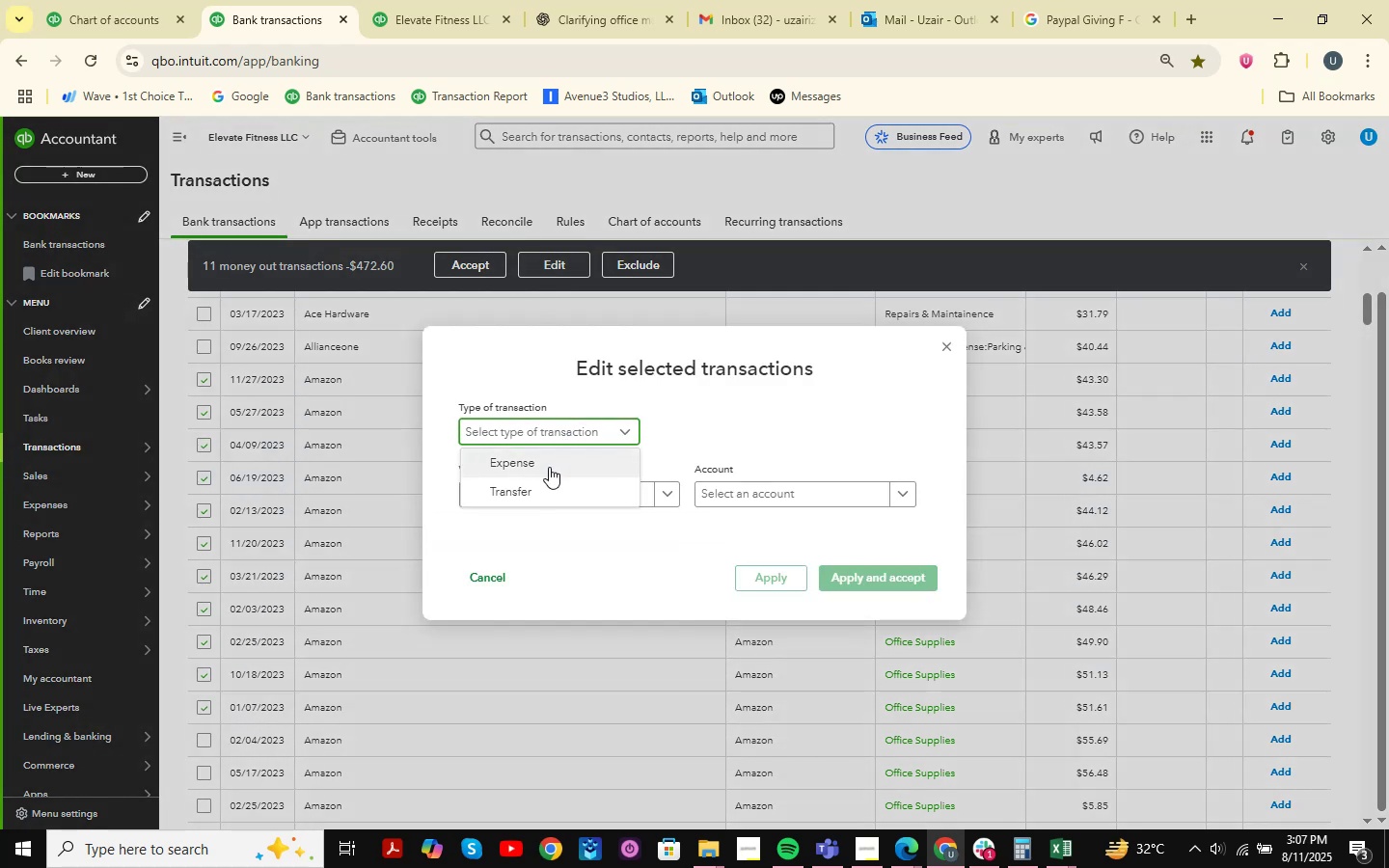 
left_click([549, 467])
 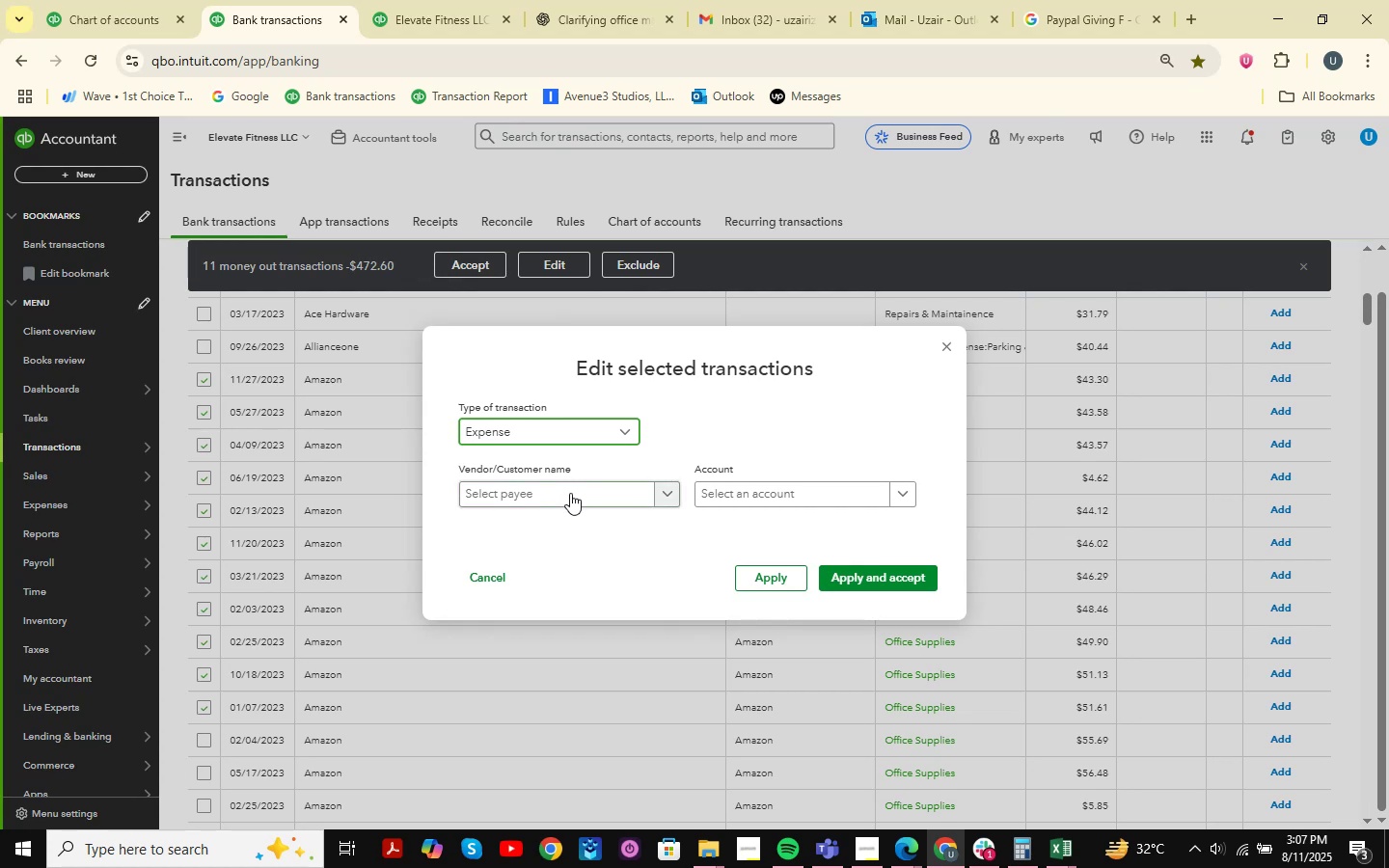 
left_click([570, 494])
 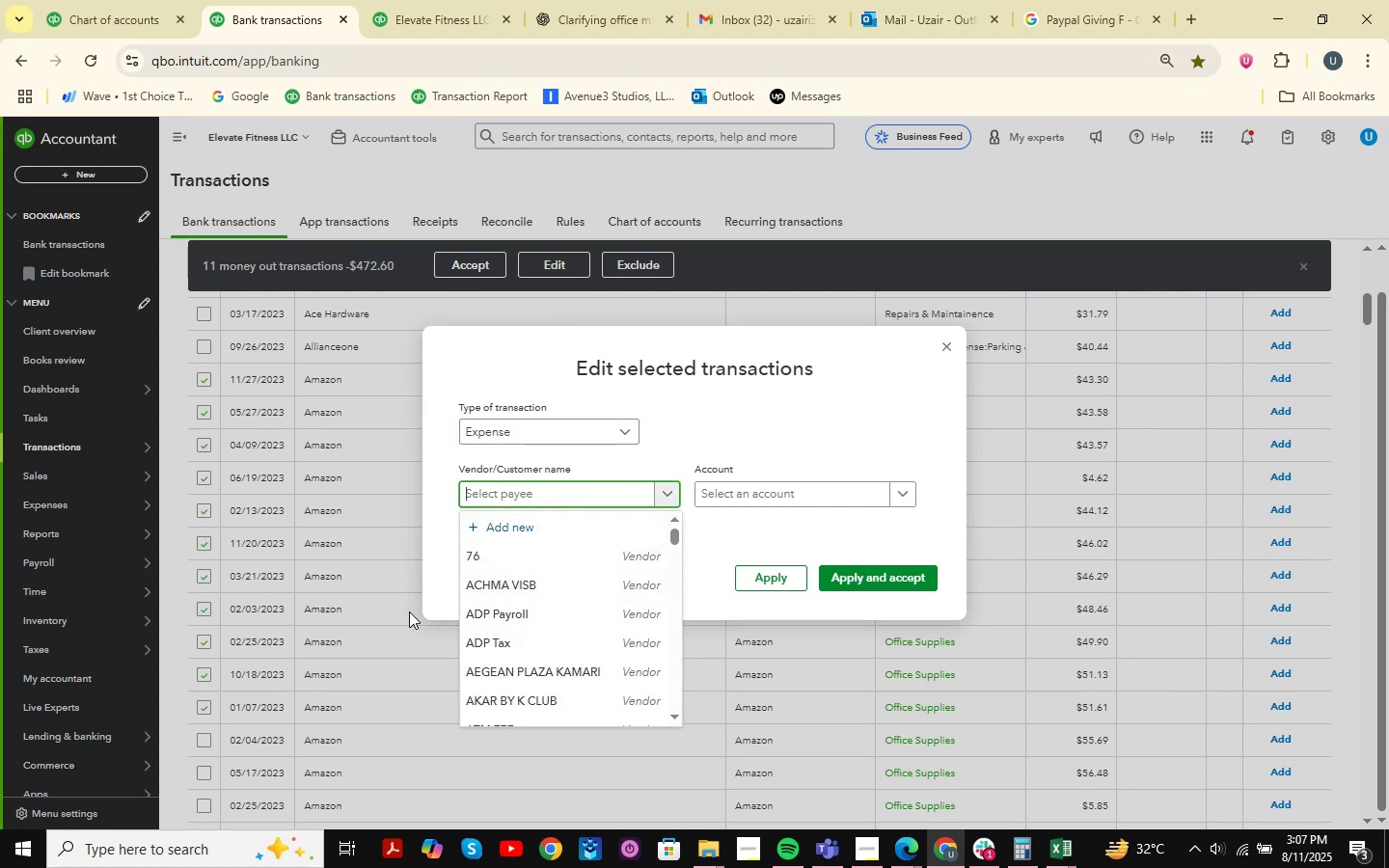 
type(AMAZON)
 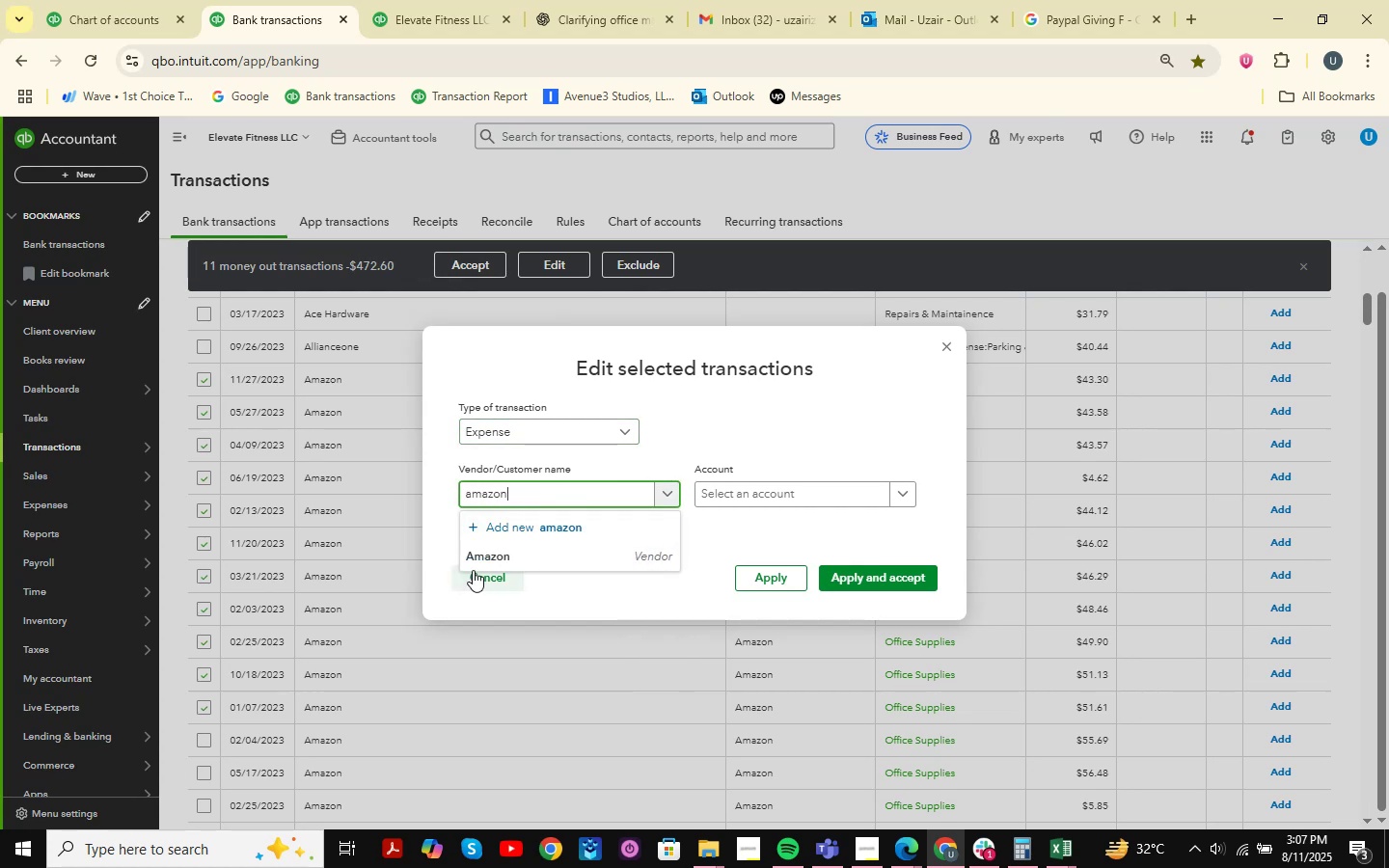 
left_click([486, 558])
 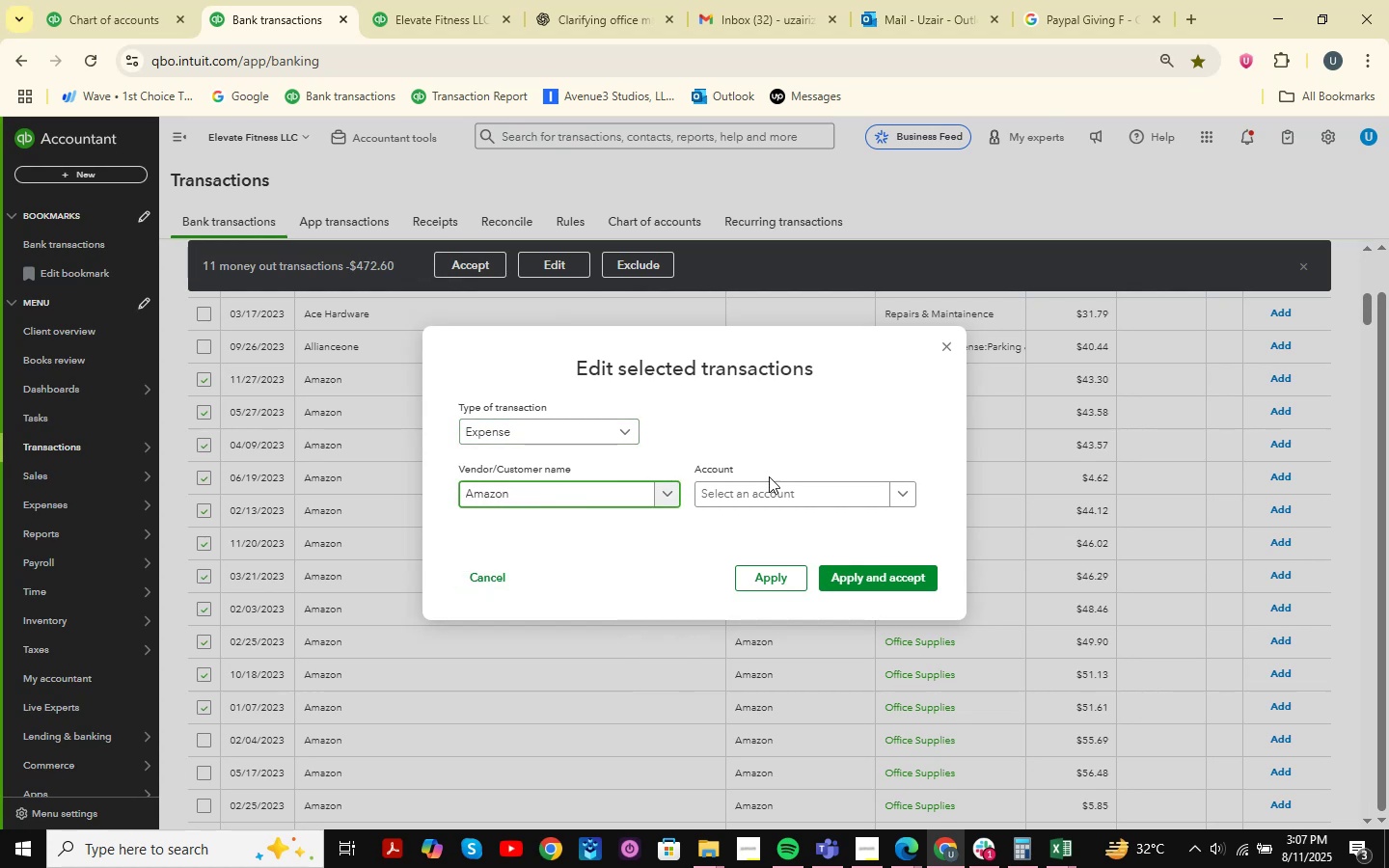 
left_click([762, 491])
 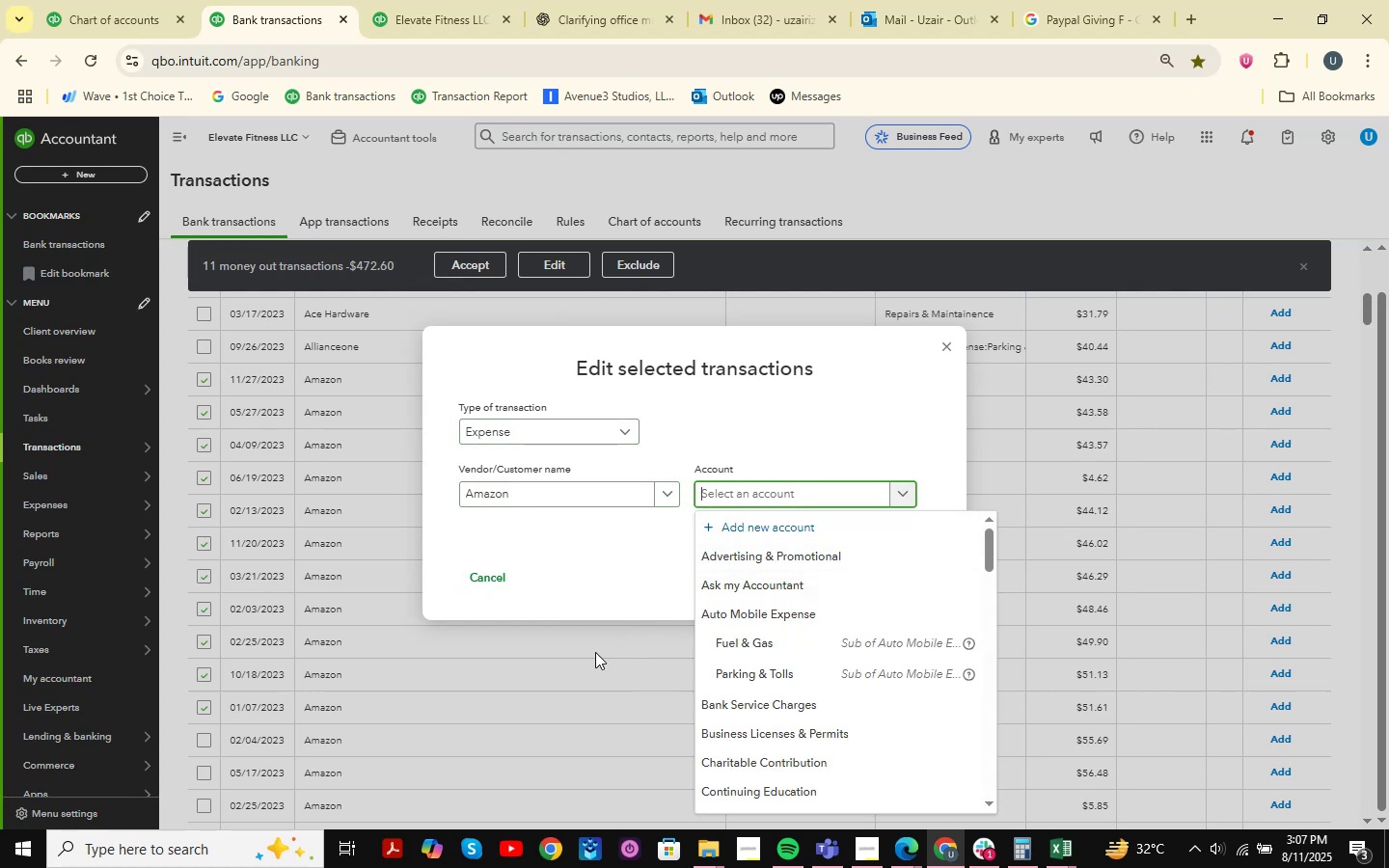 
type(OFFICE)
 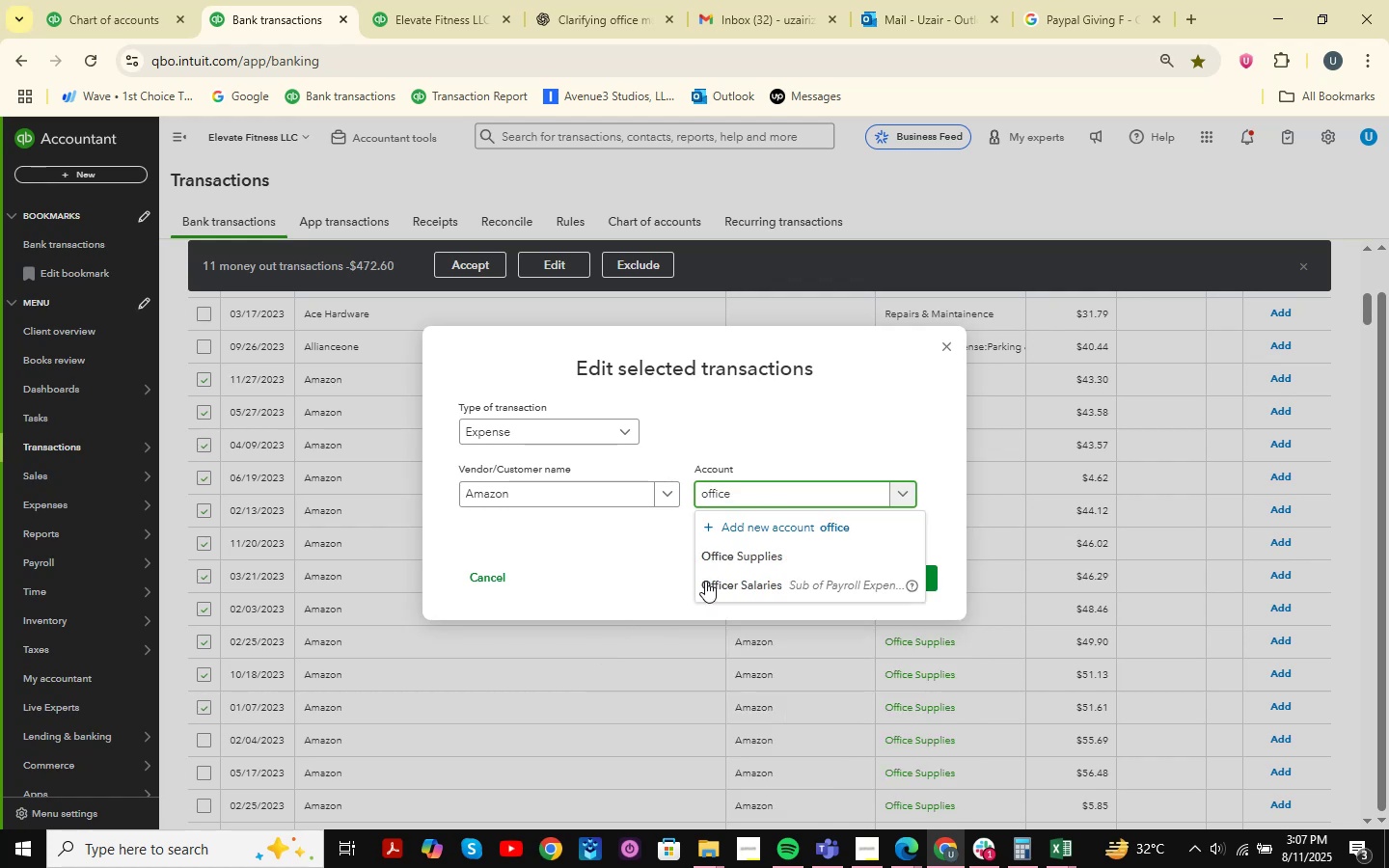 
left_click([736, 557])
 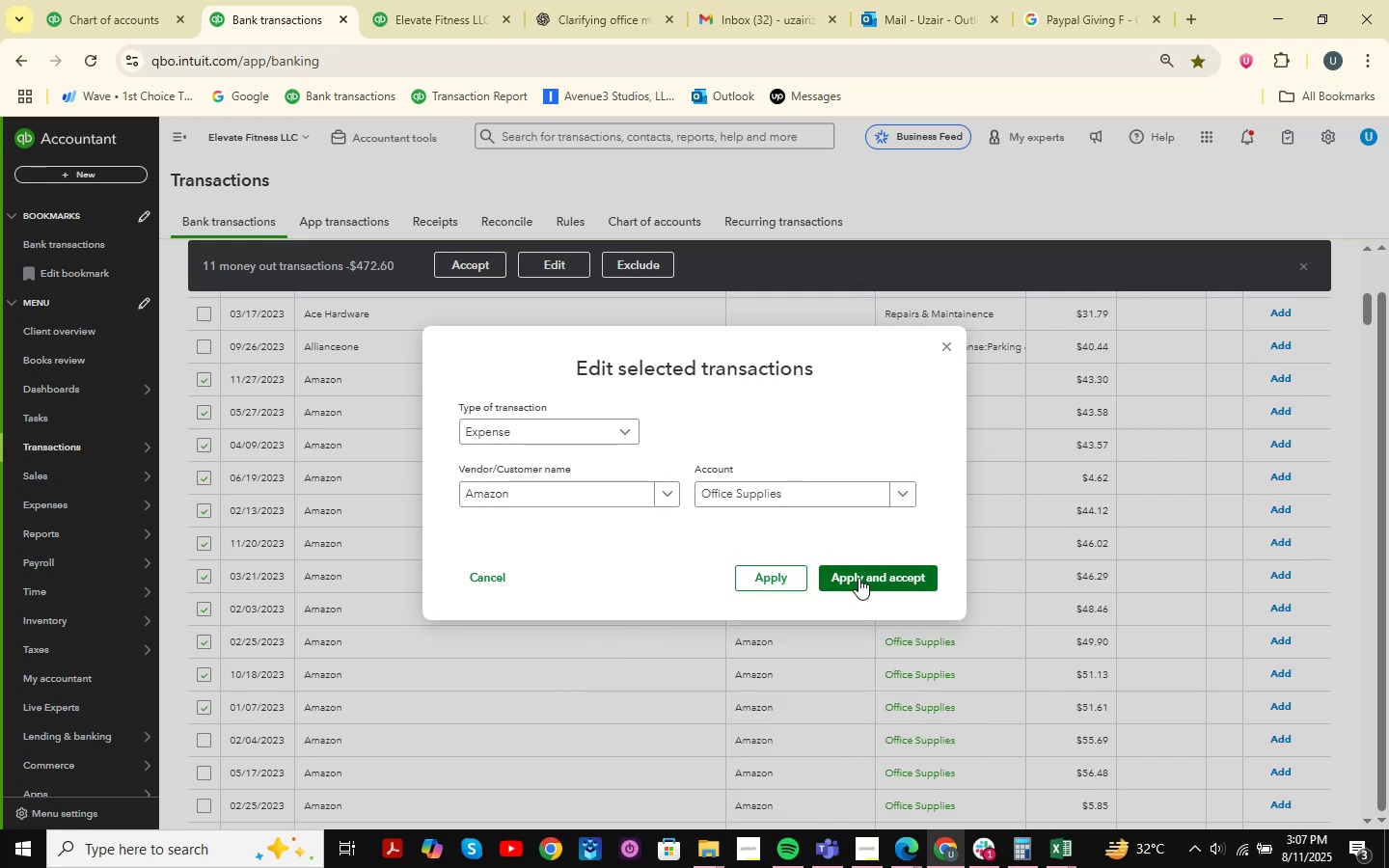 
wait(9.74)
 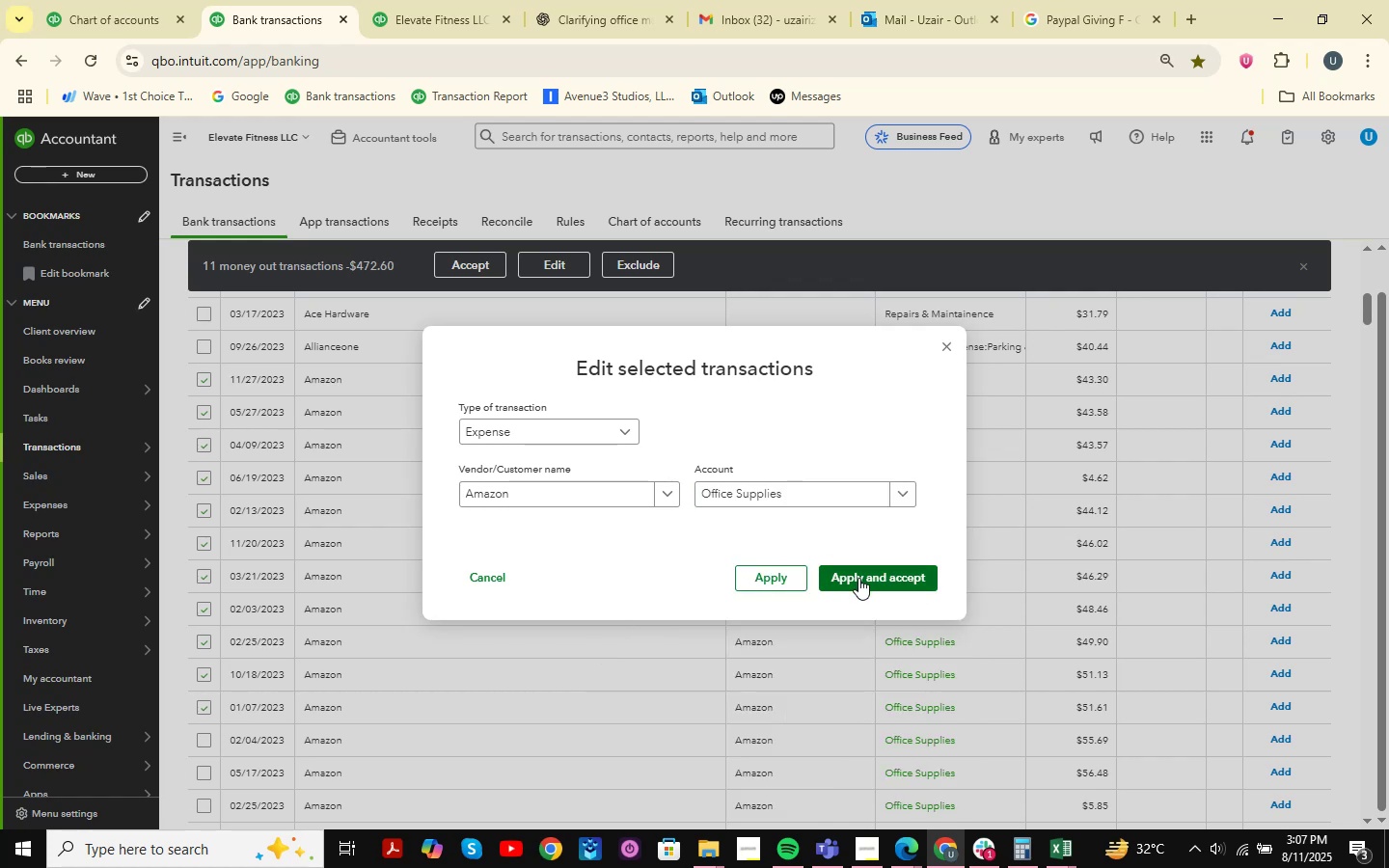 
left_click([858, 578])
 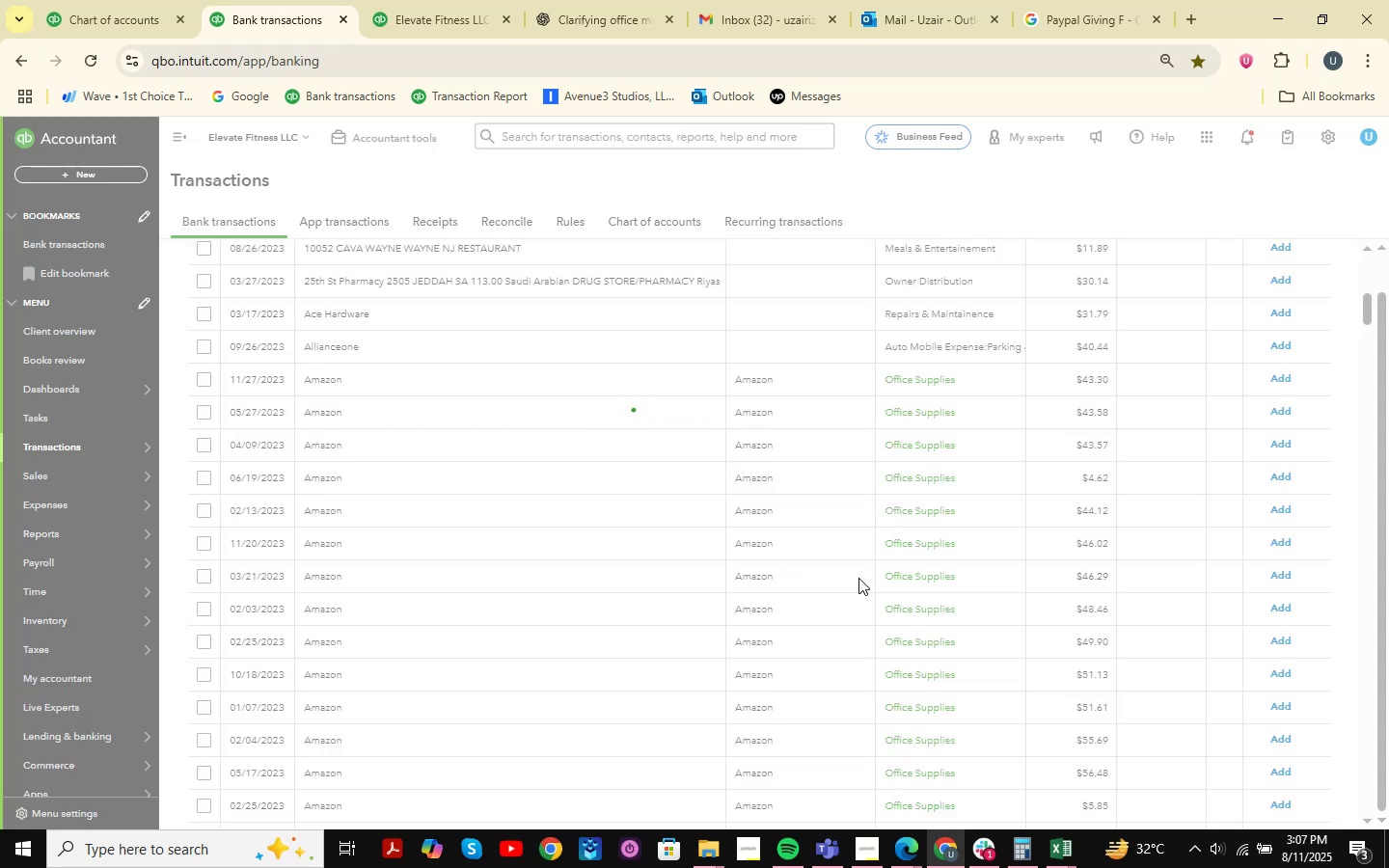 
wait(8.09)
 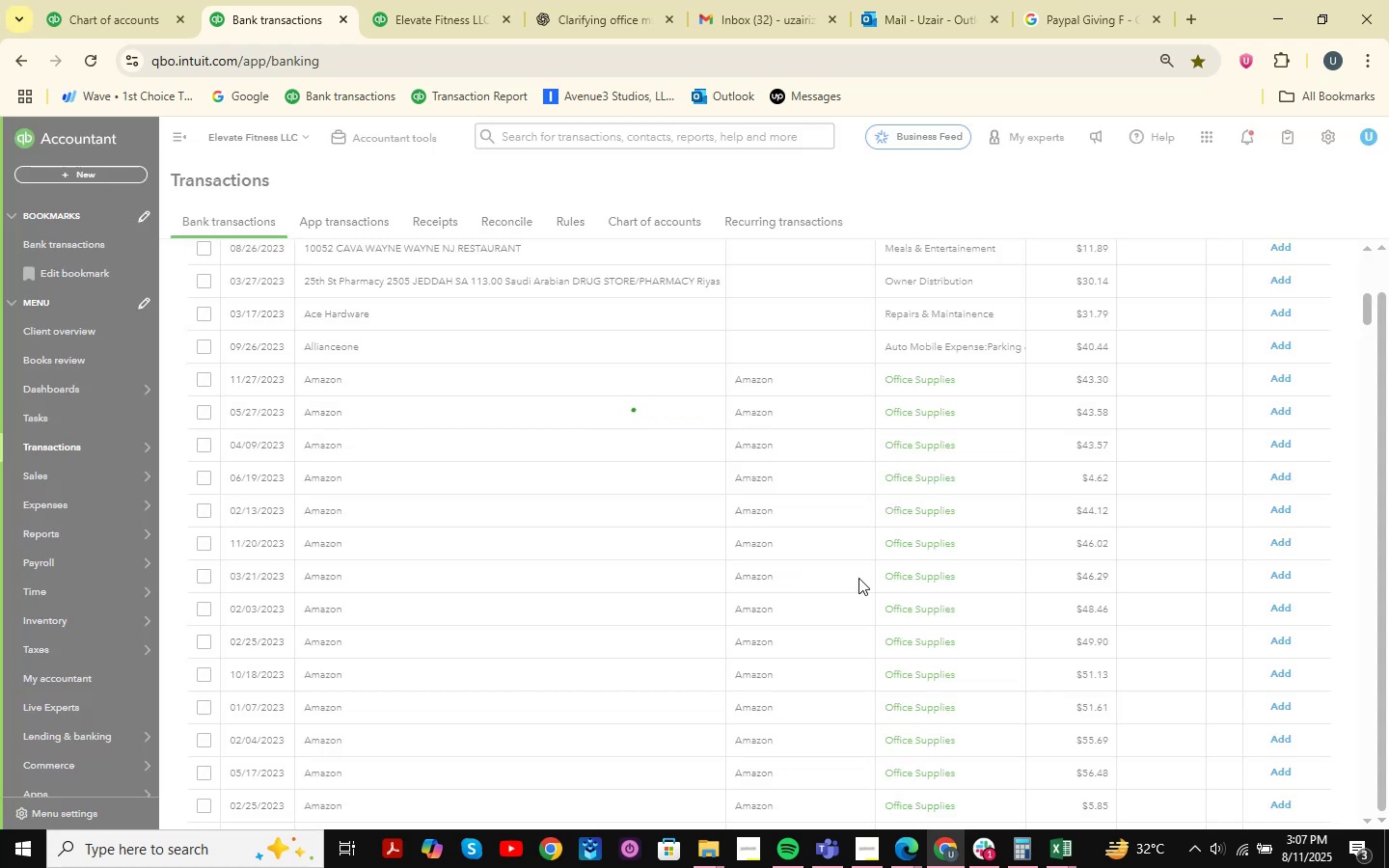 
scroll: coordinate [581, 511], scroll_direction: down, amount: 2.0
 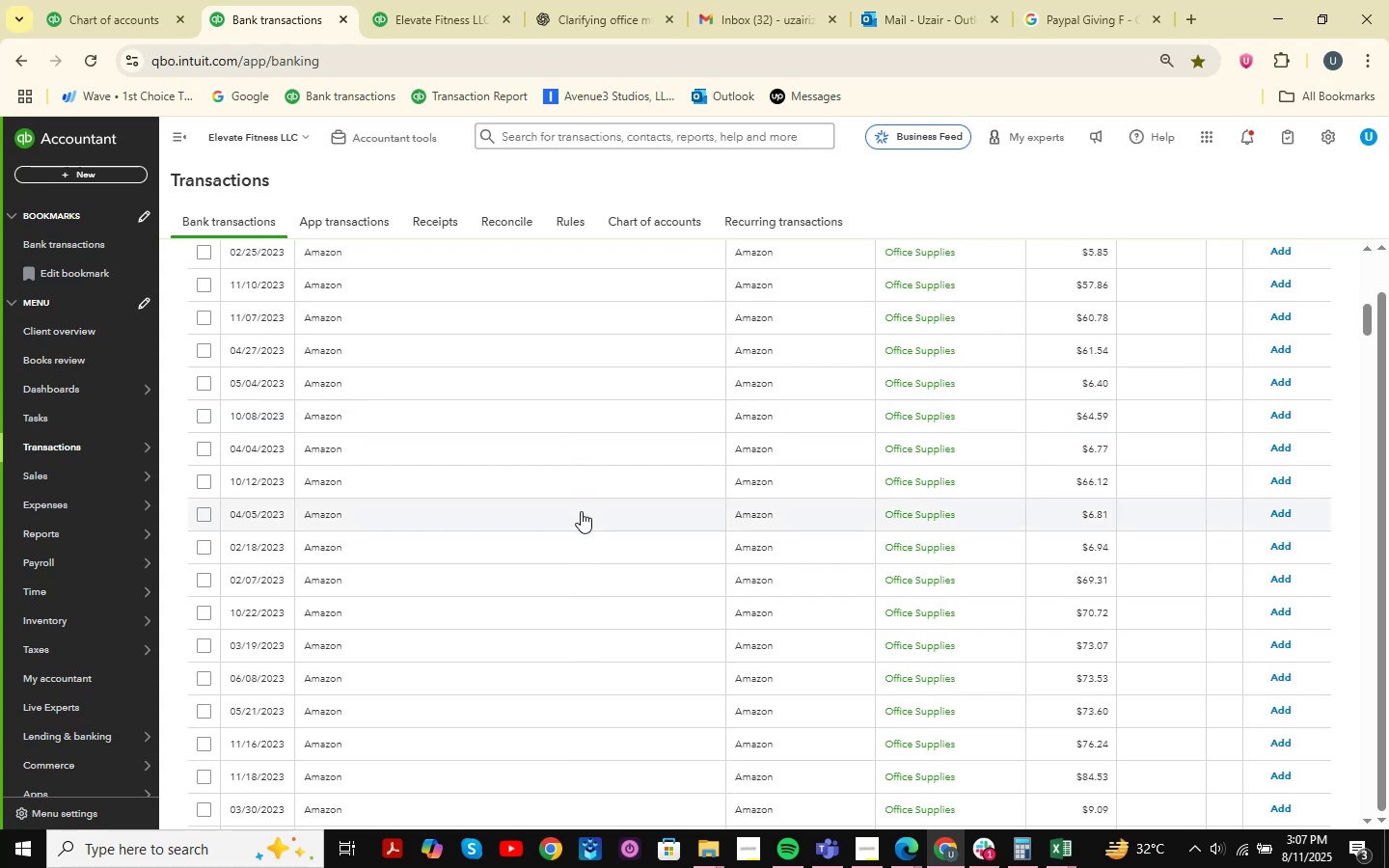 
scroll: coordinate [581, 511], scroll_direction: up, amount: 1.0
 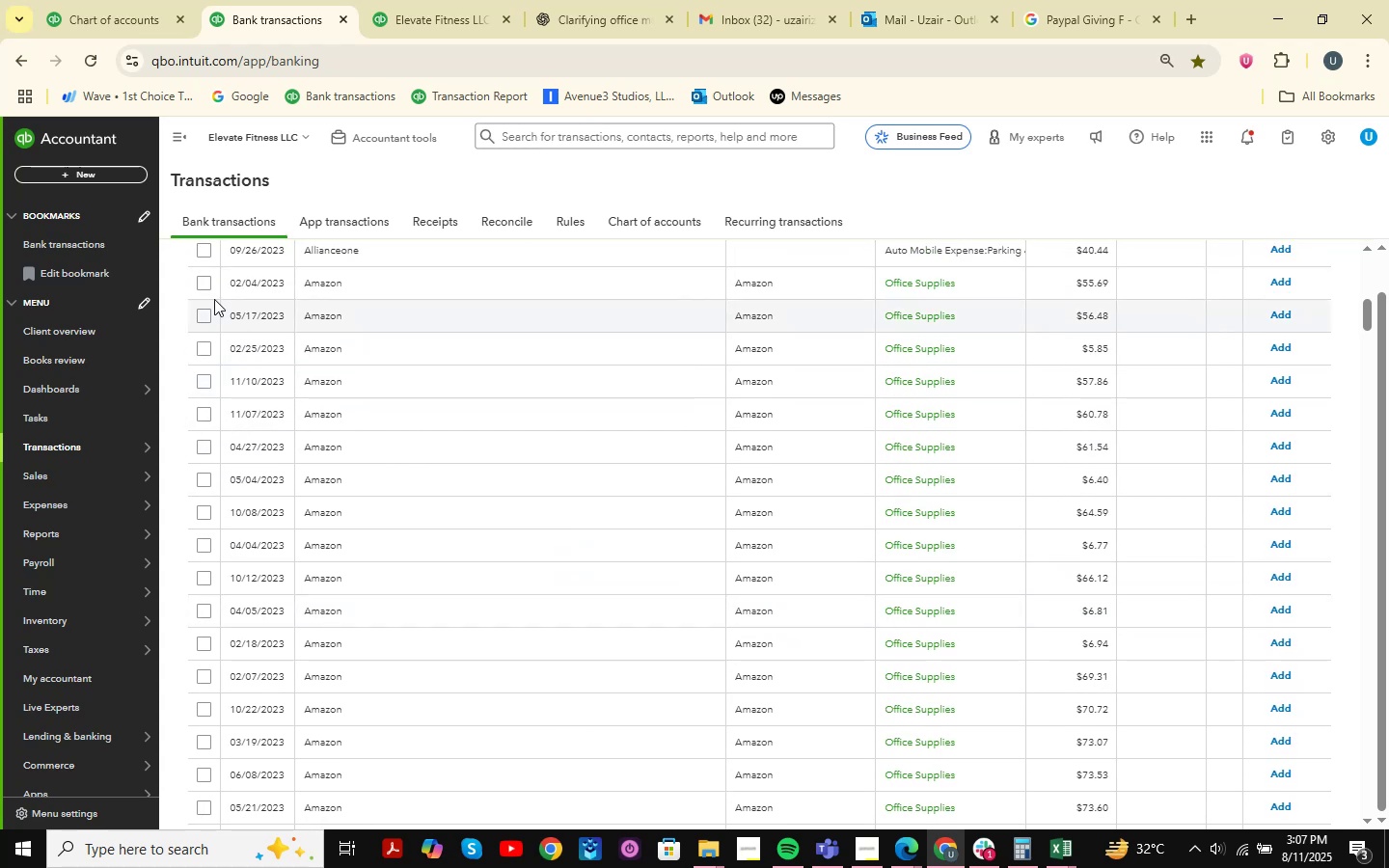 
left_click([204, 279])
 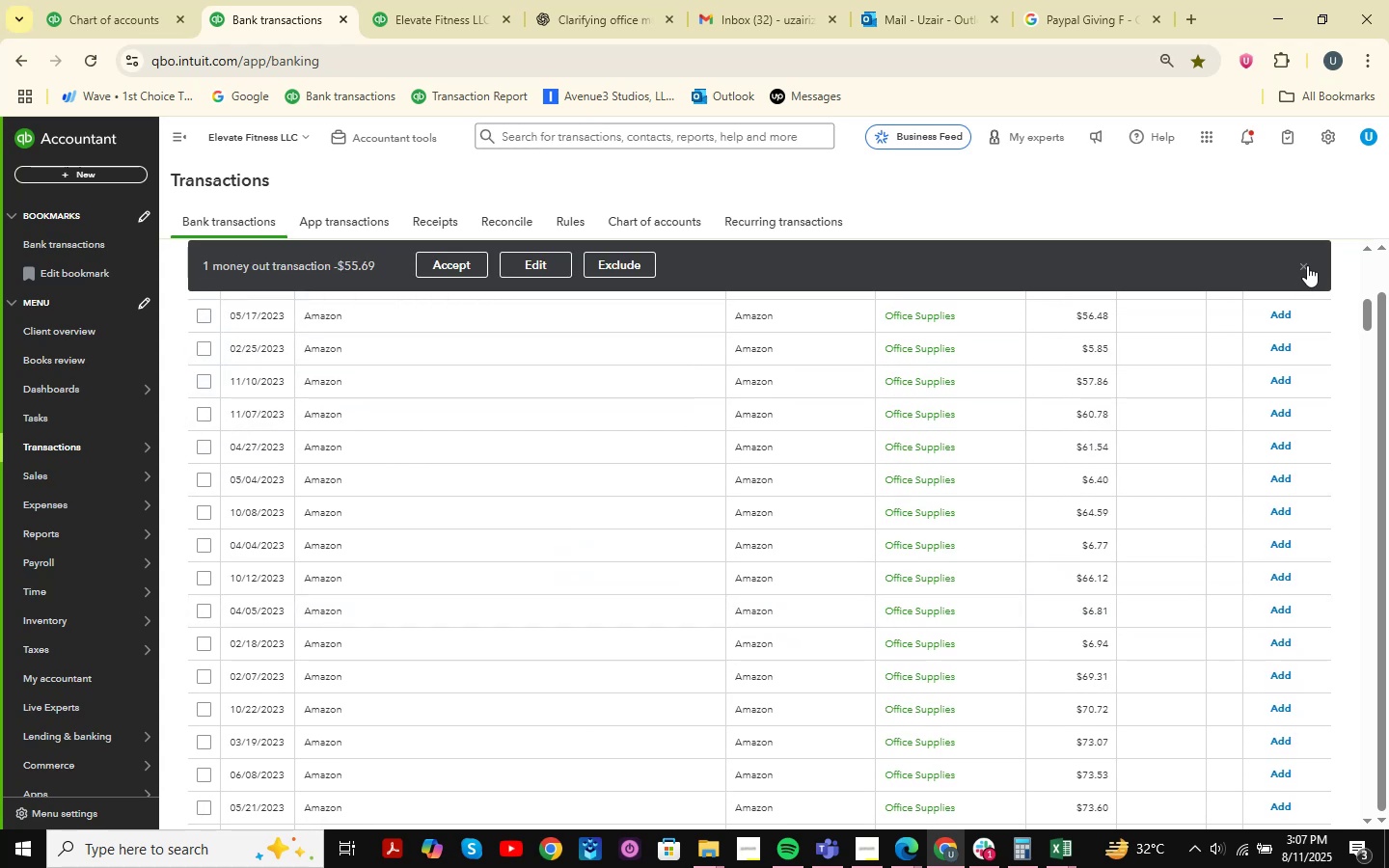 
left_click([1307, 265])
 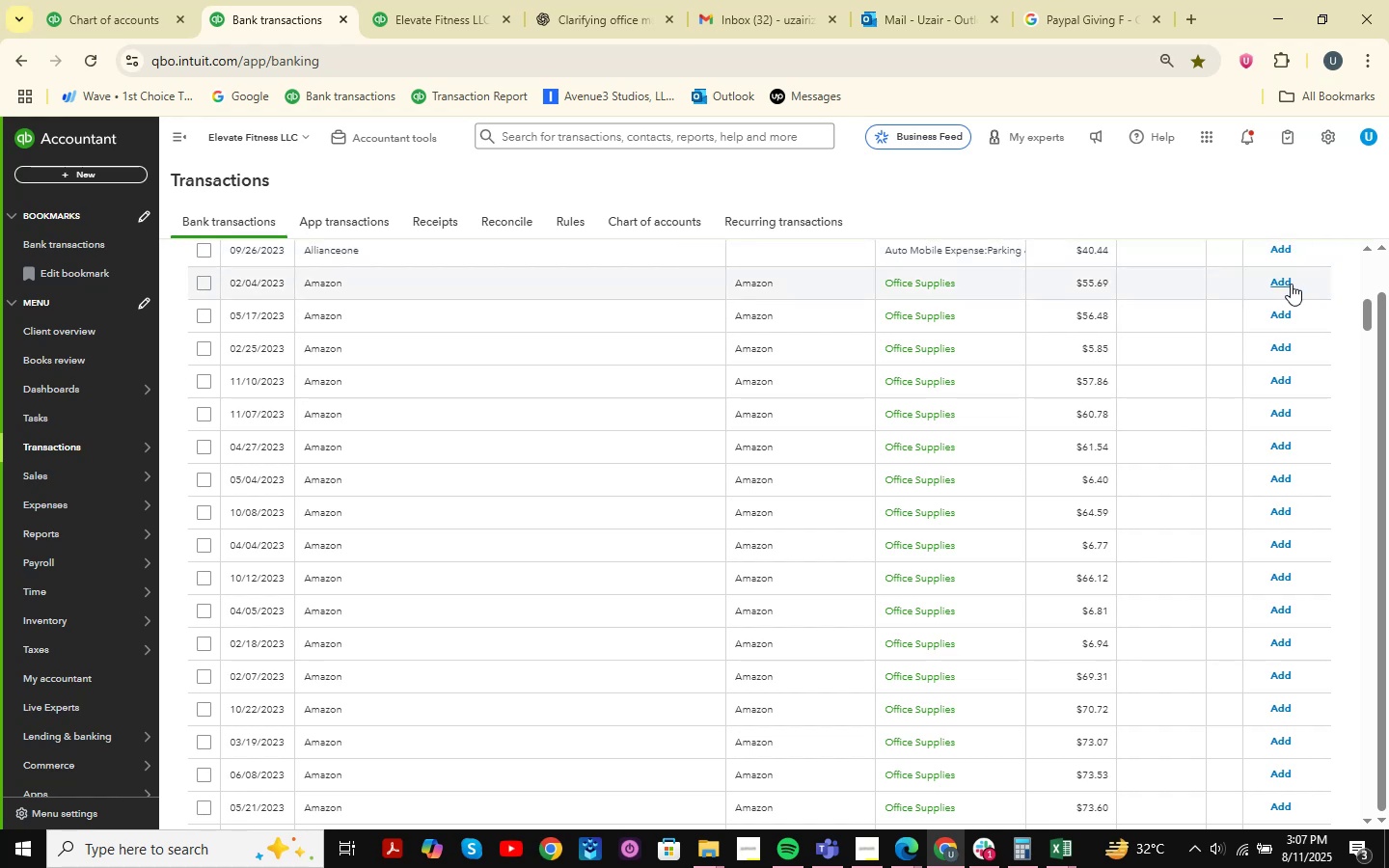 
left_click([1291, 284])
 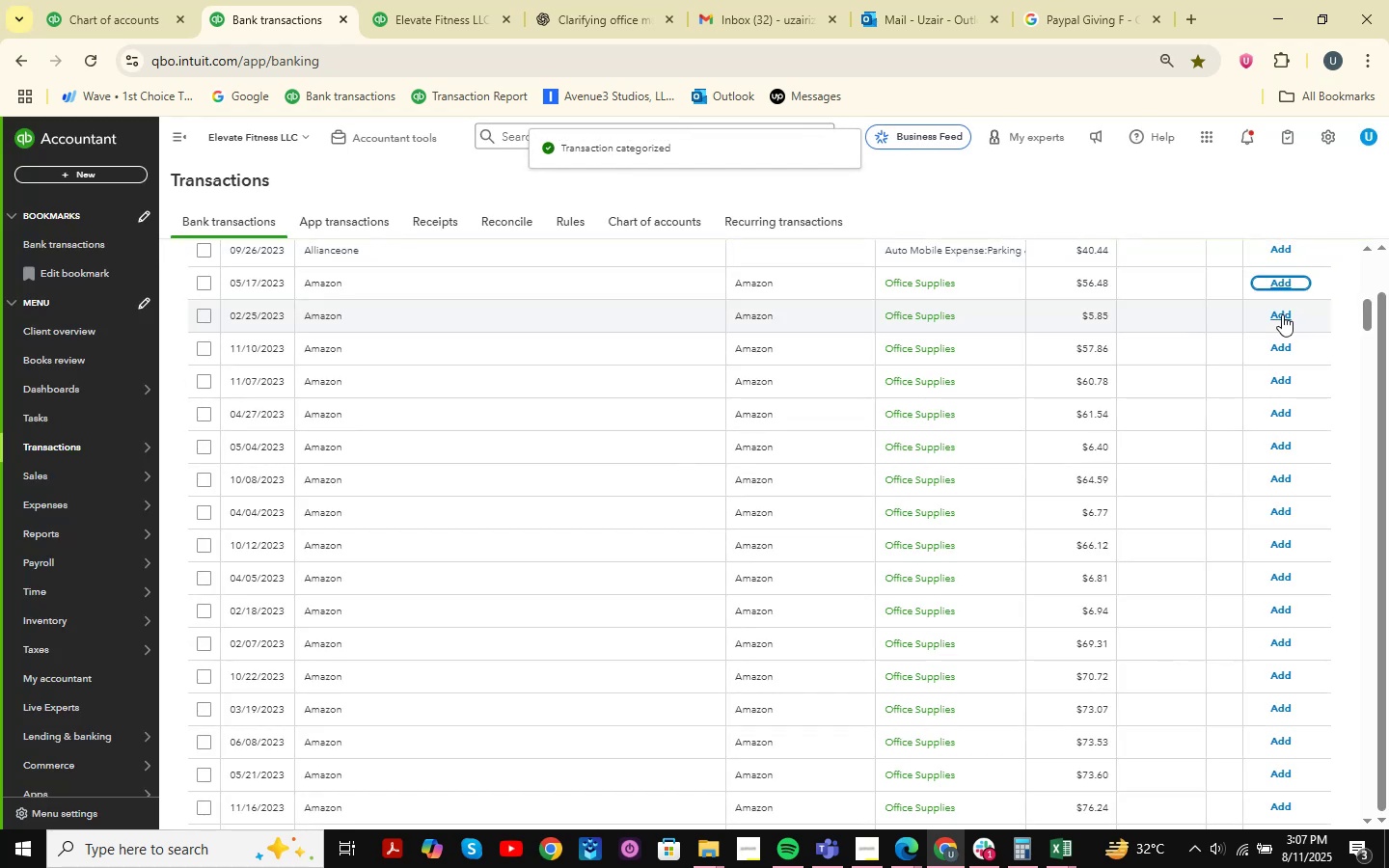 
wait(5.02)
 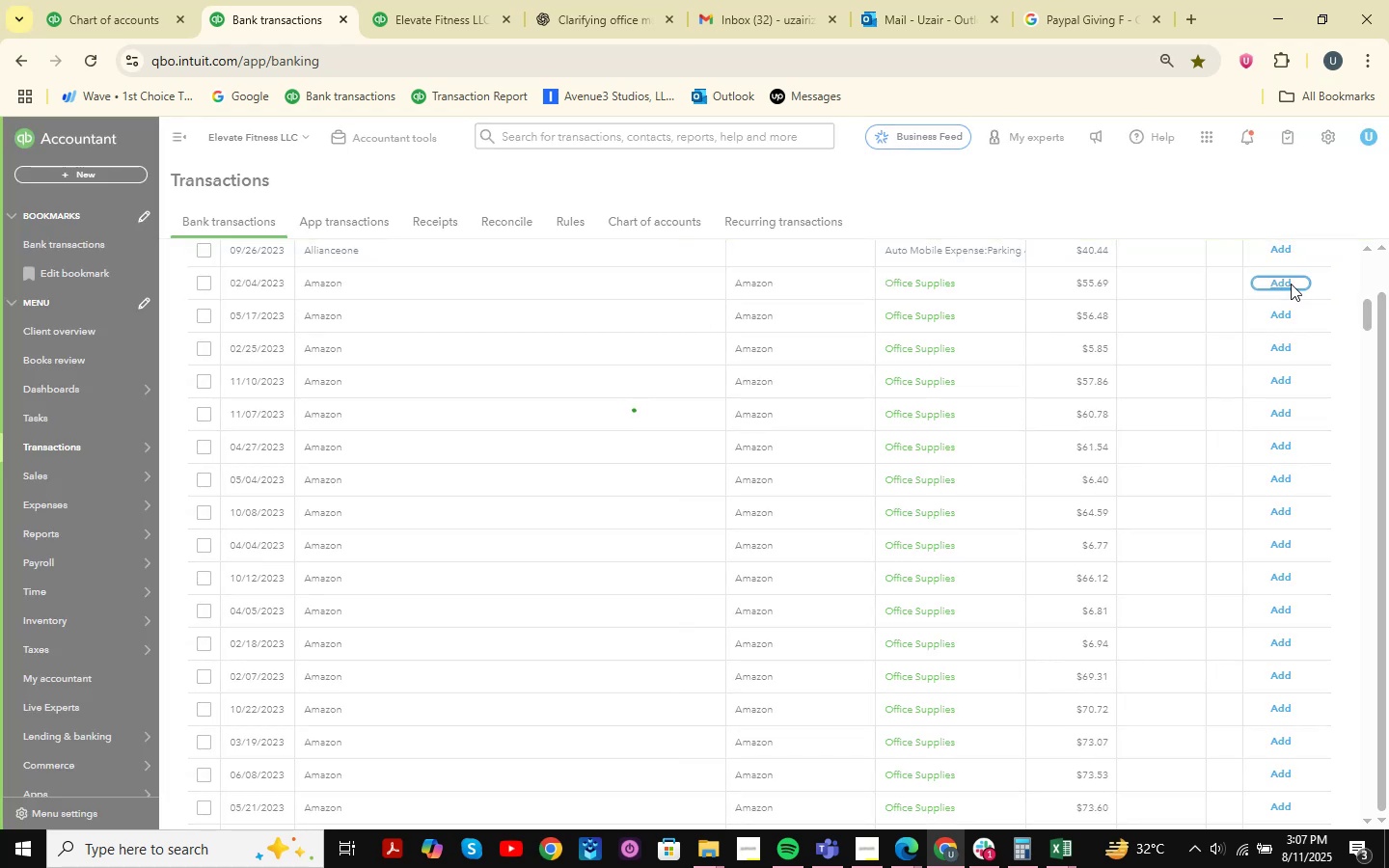 
left_click([1279, 284])
 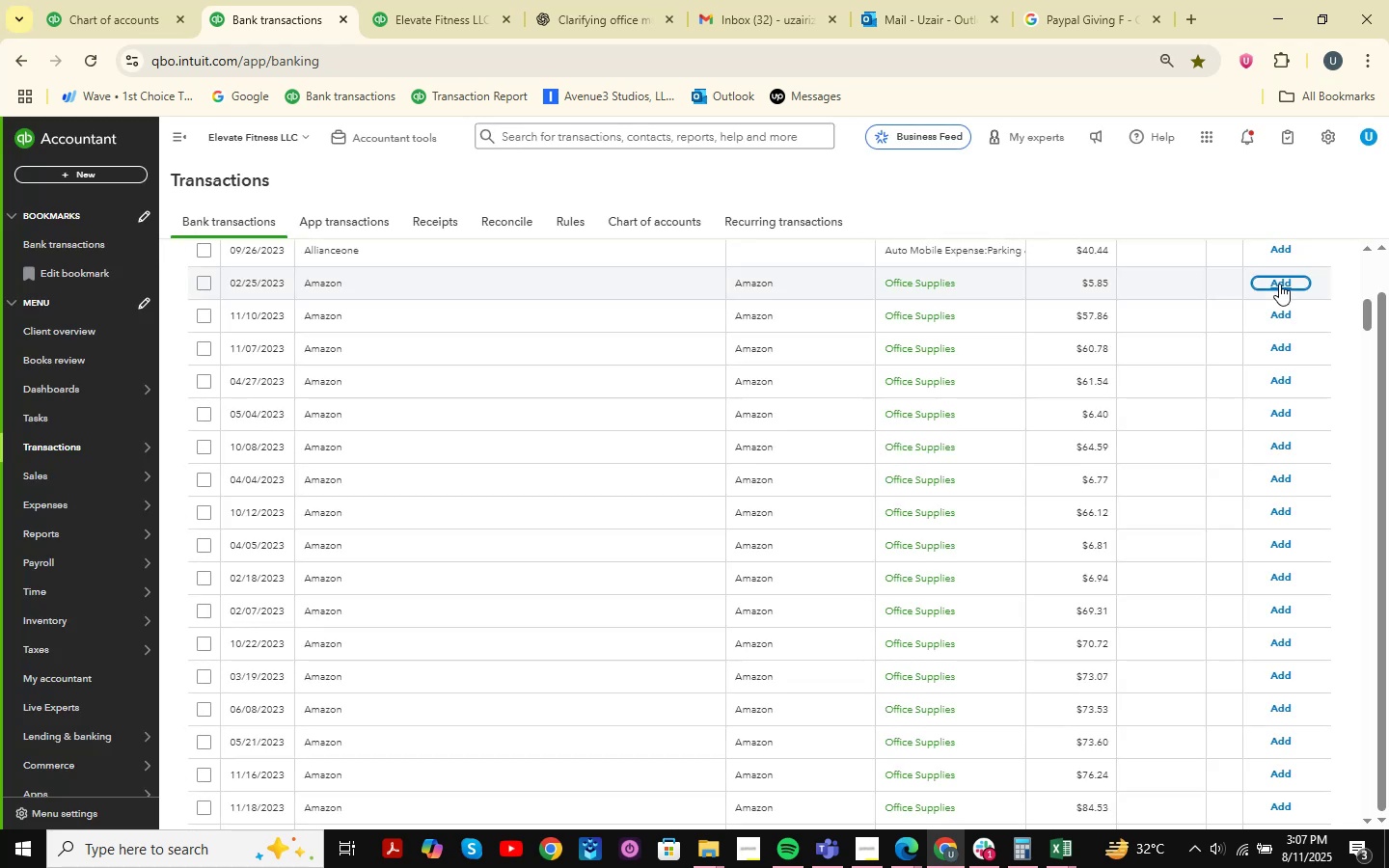 
left_click([1279, 284])
 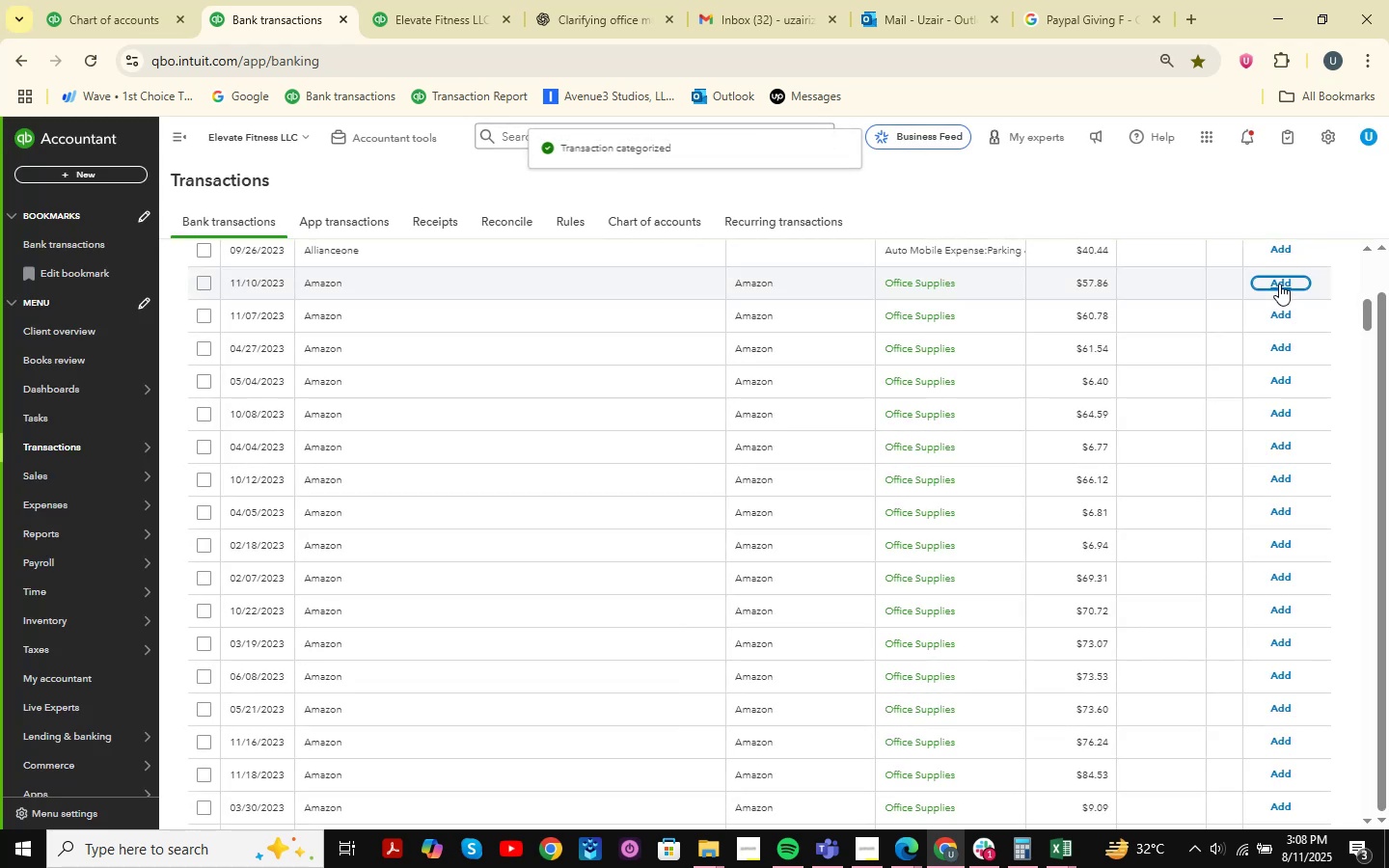 
wait(5.34)
 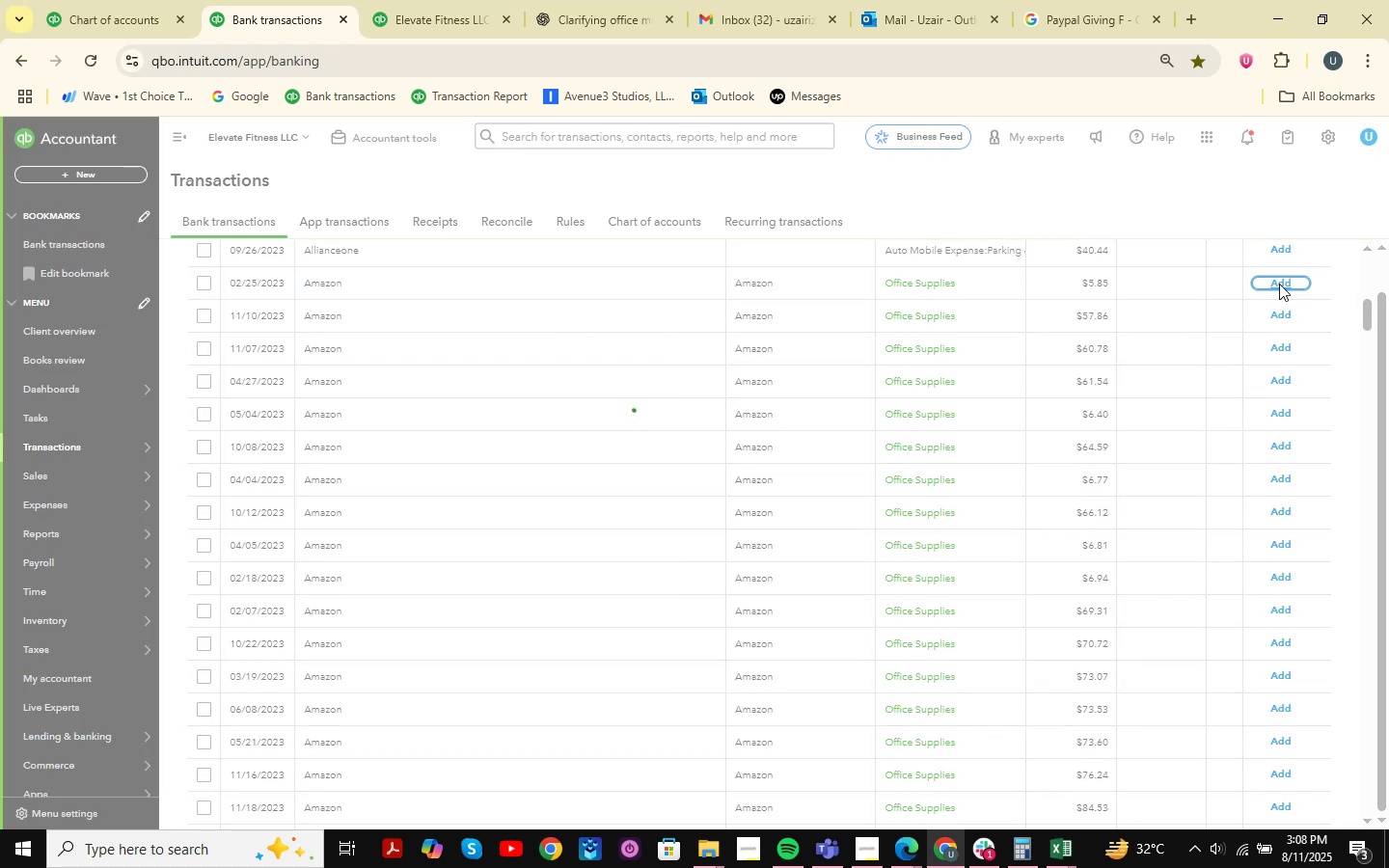 
left_click([1279, 284])
 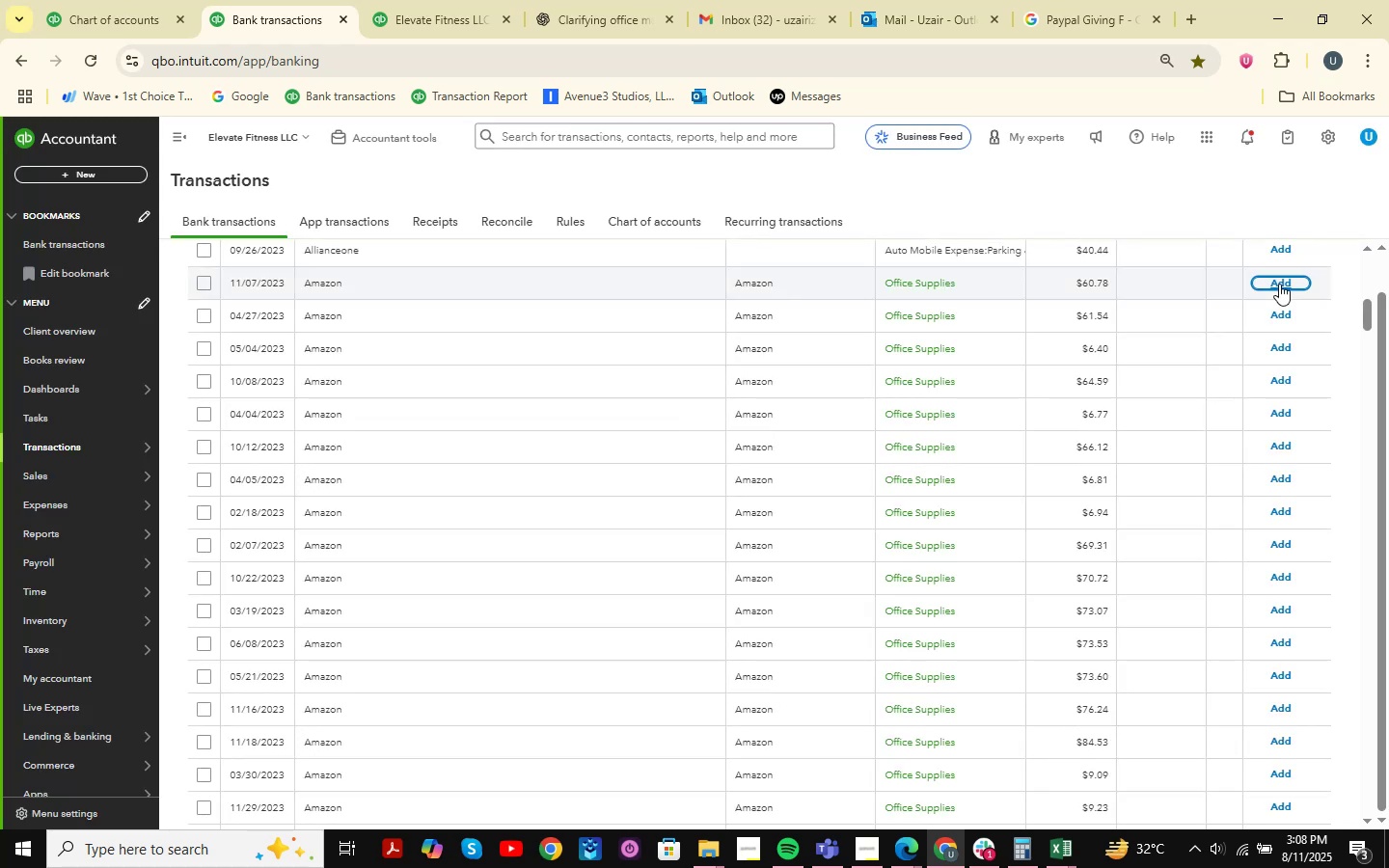 
left_click([1279, 284])
 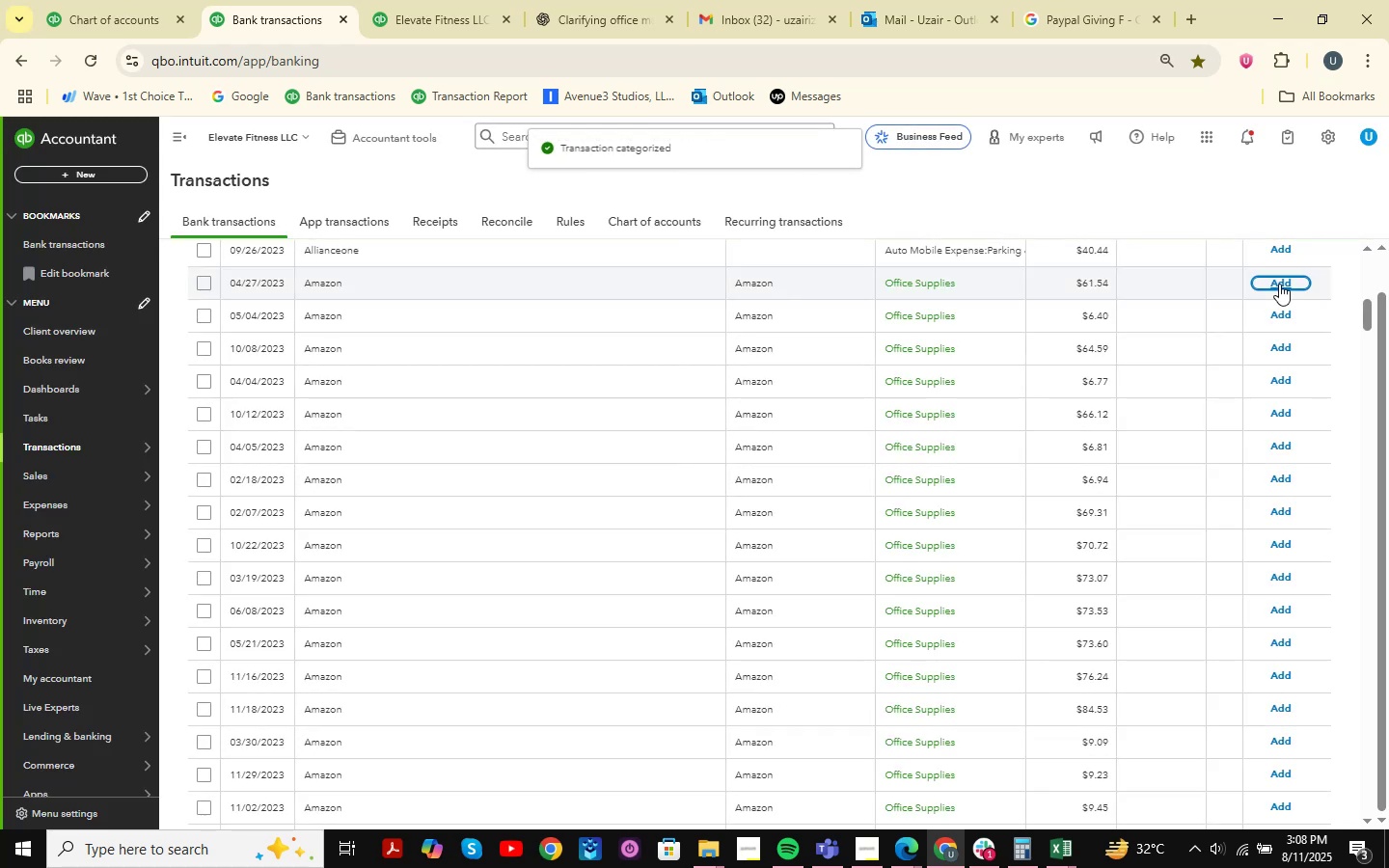 
left_click([1279, 284])
 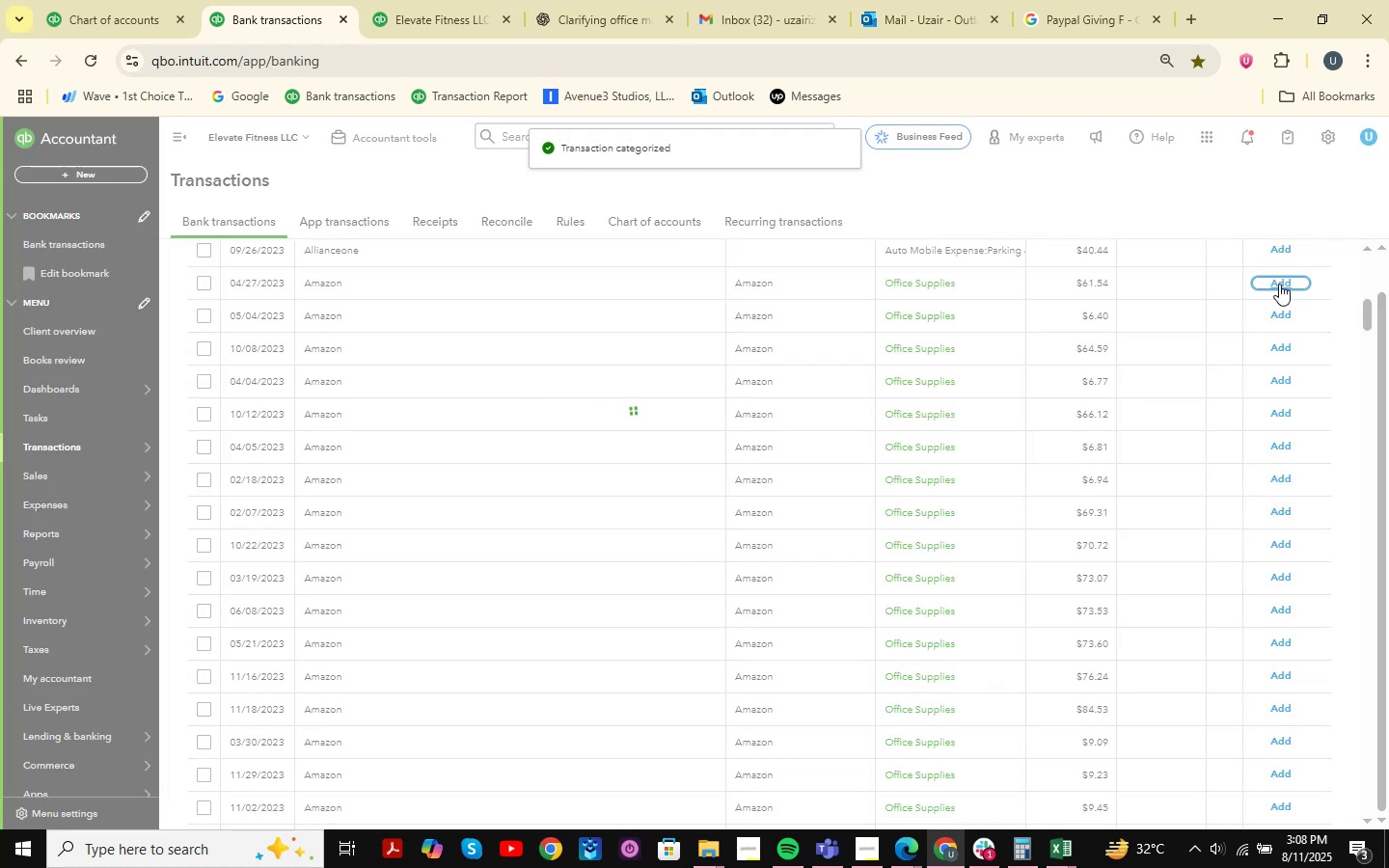 
left_click([1279, 284])
 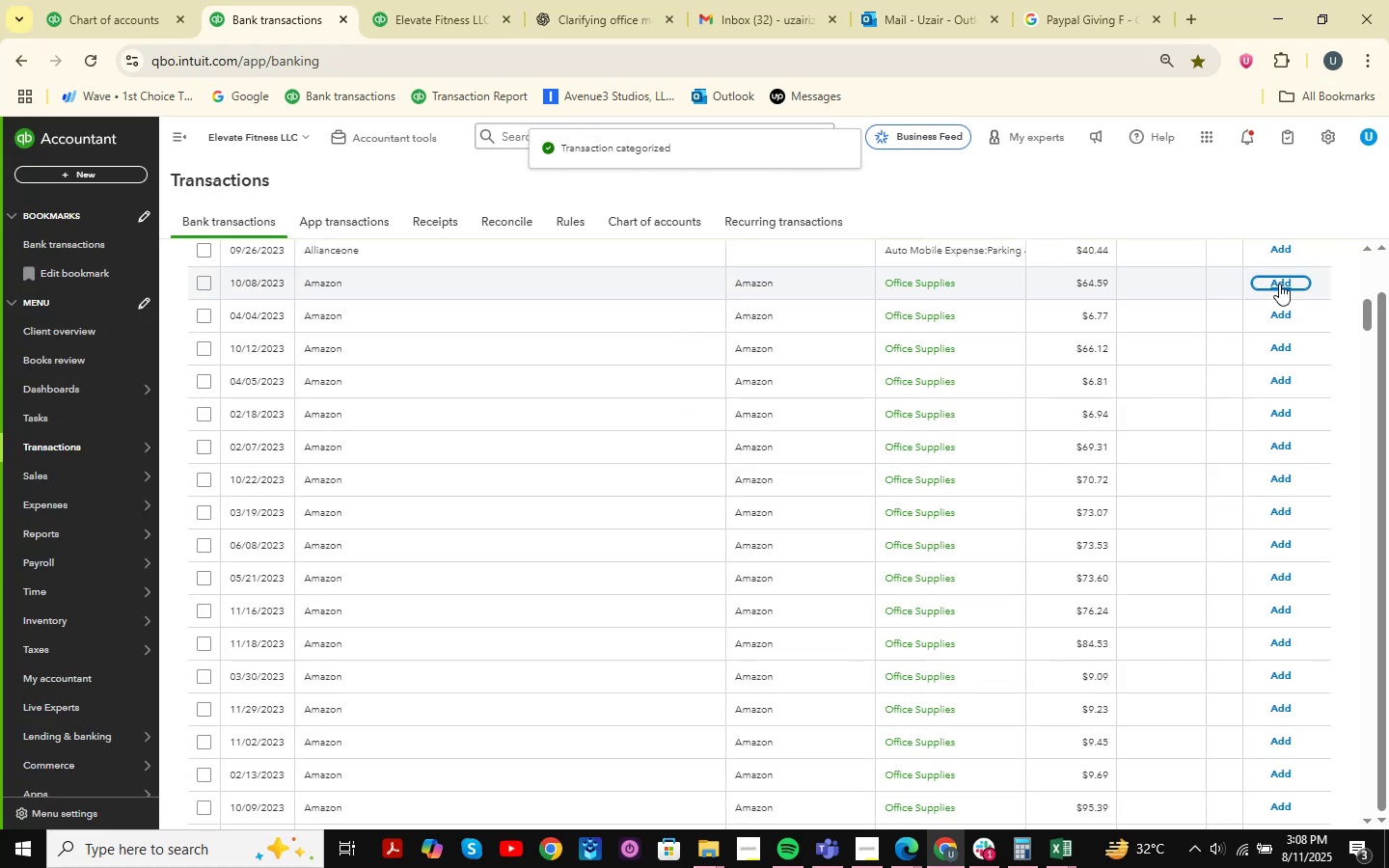 
left_click([1279, 284])
 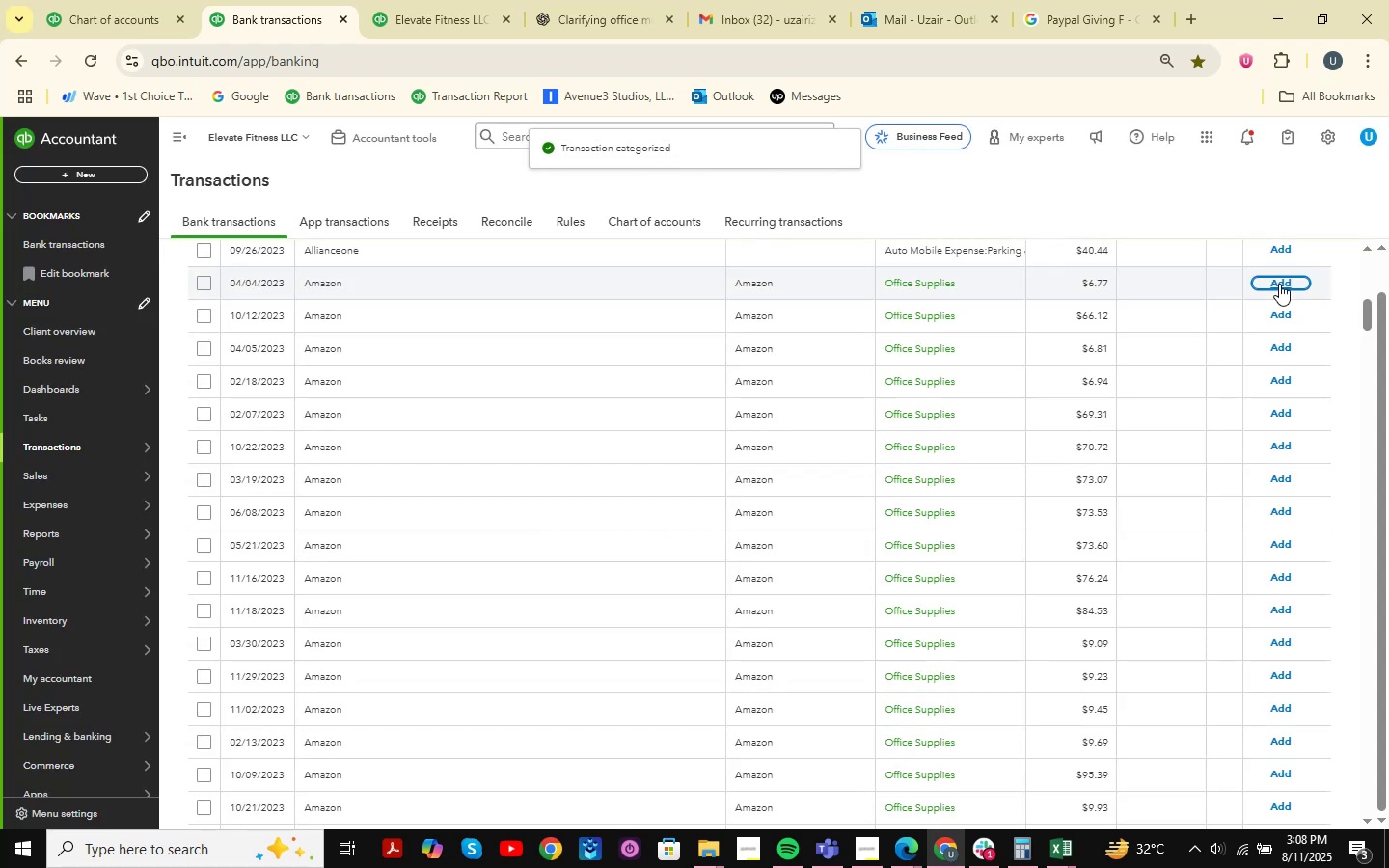 
left_click([1279, 284])
 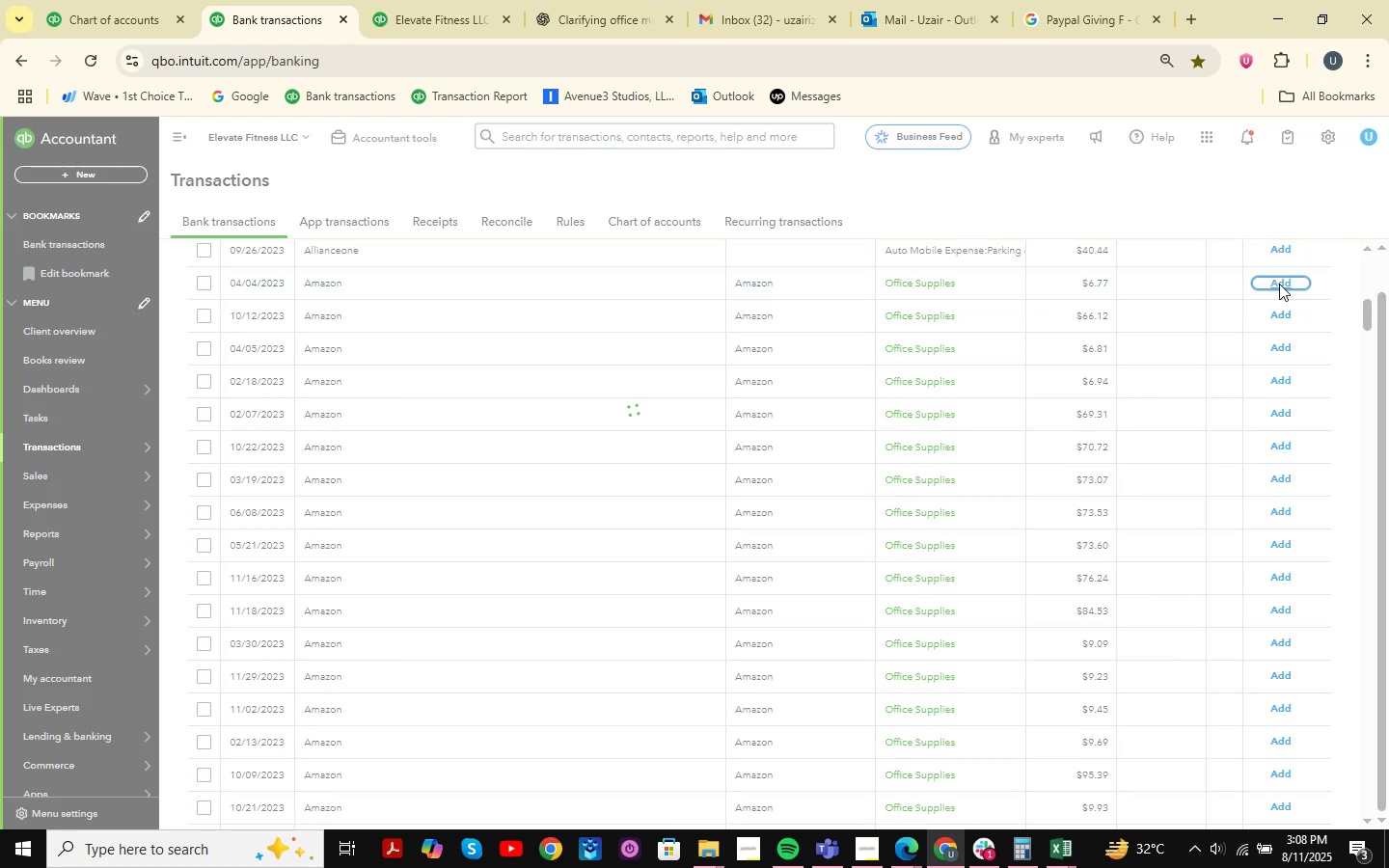 
left_click([1279, 284])
 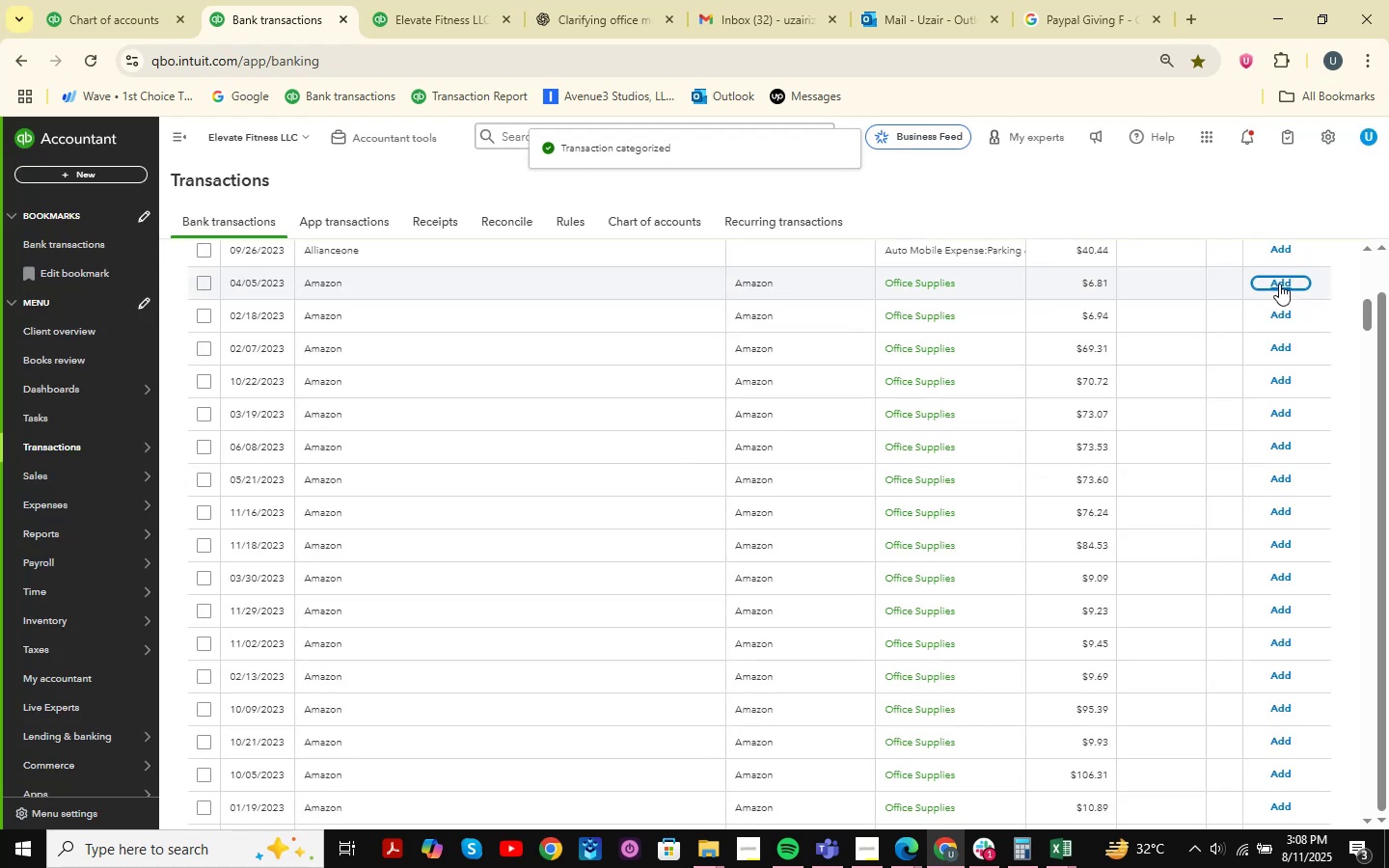 
left_click([1279, 284])
 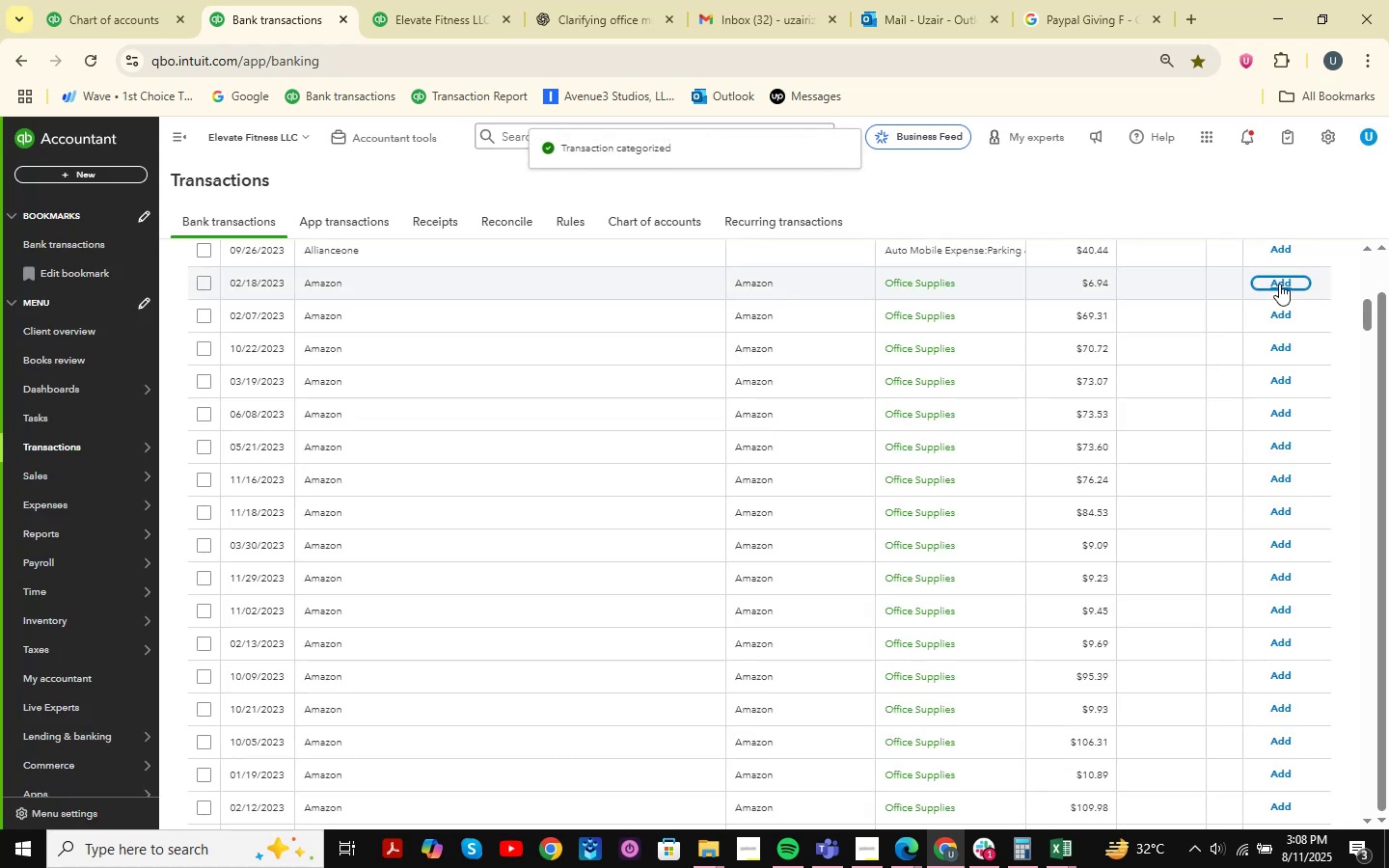 
left_click([1279, 284])
 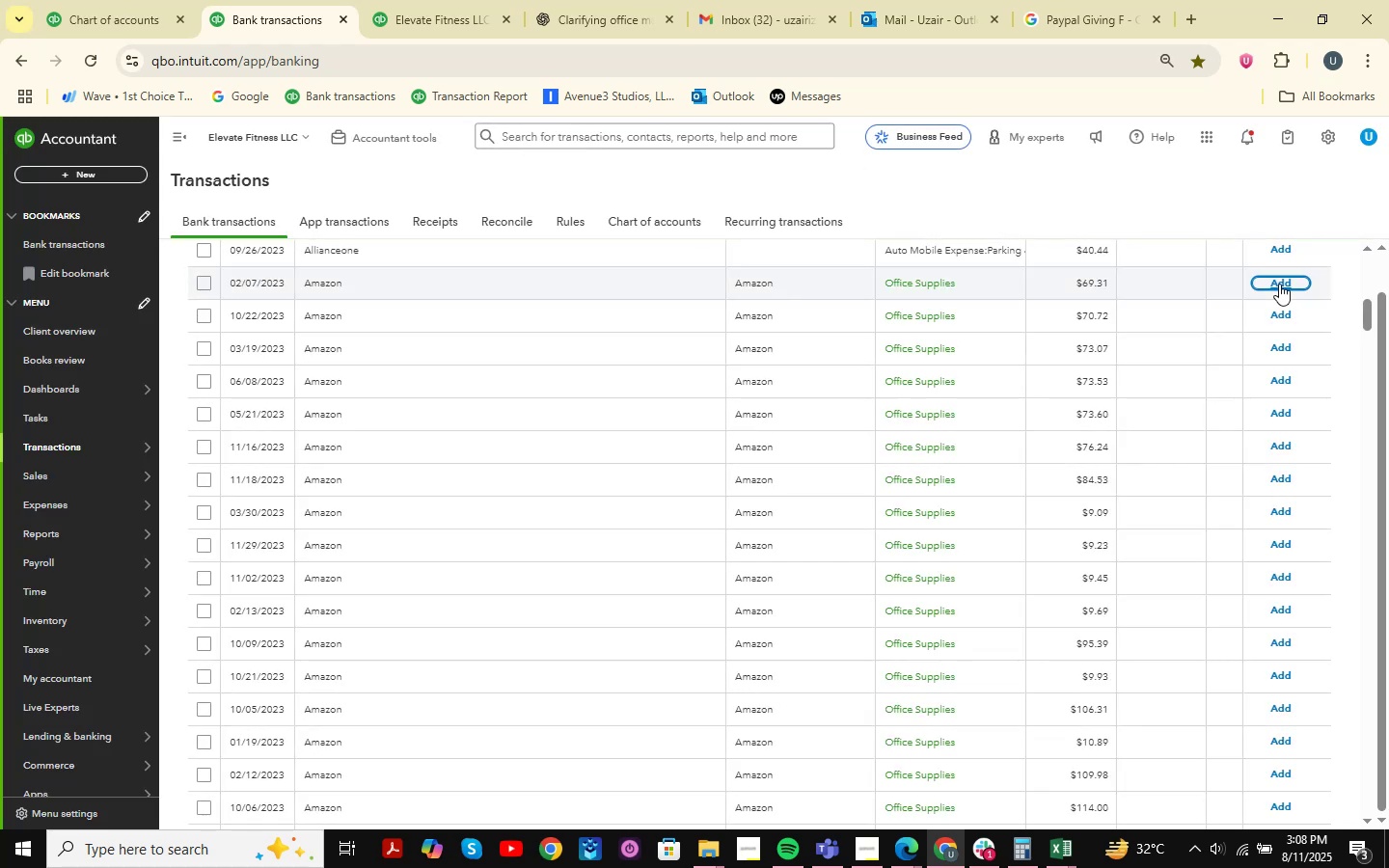 
left_click([1279, 284])
 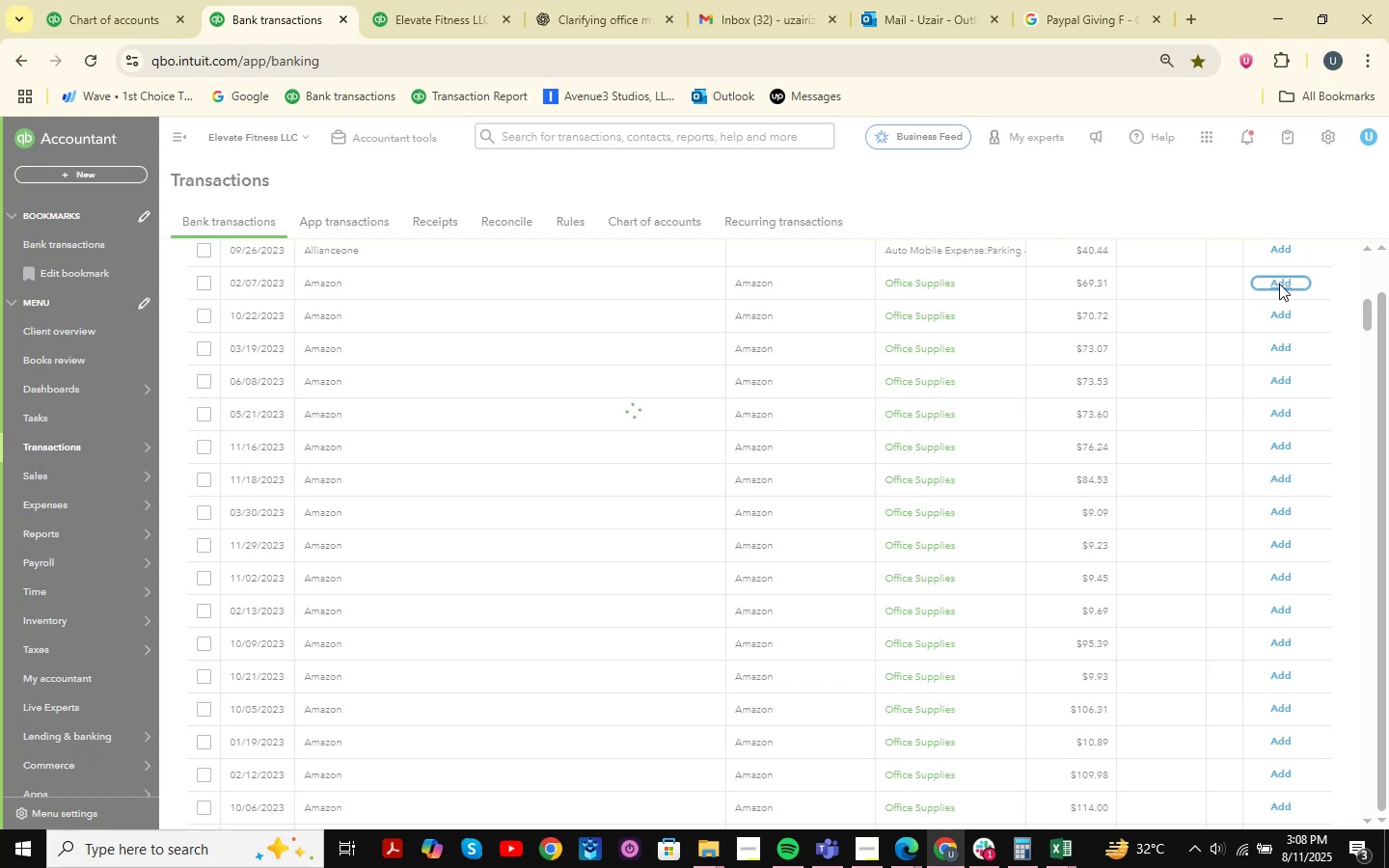 
left_click([1279, 284])
 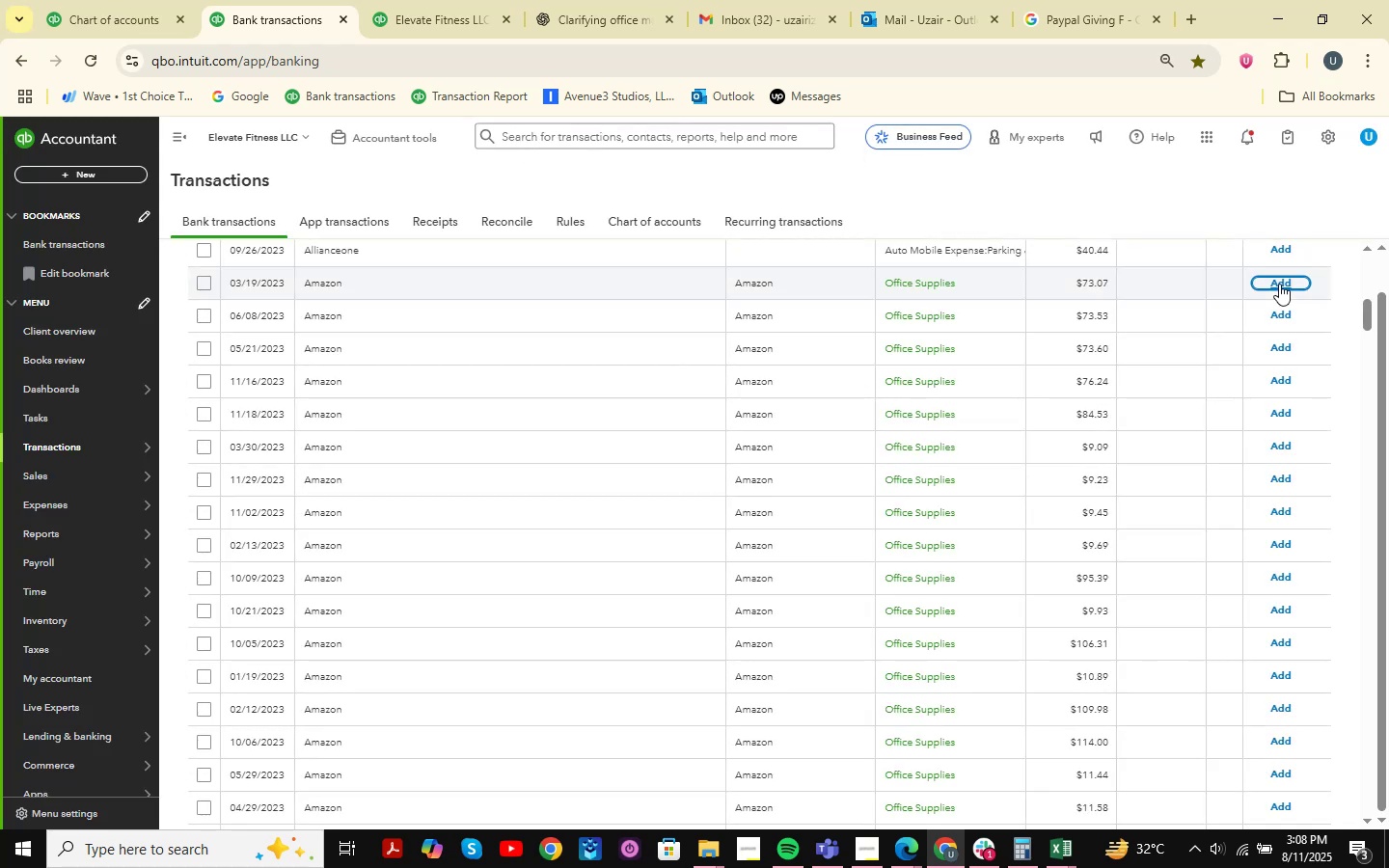 
wait(5.13)
 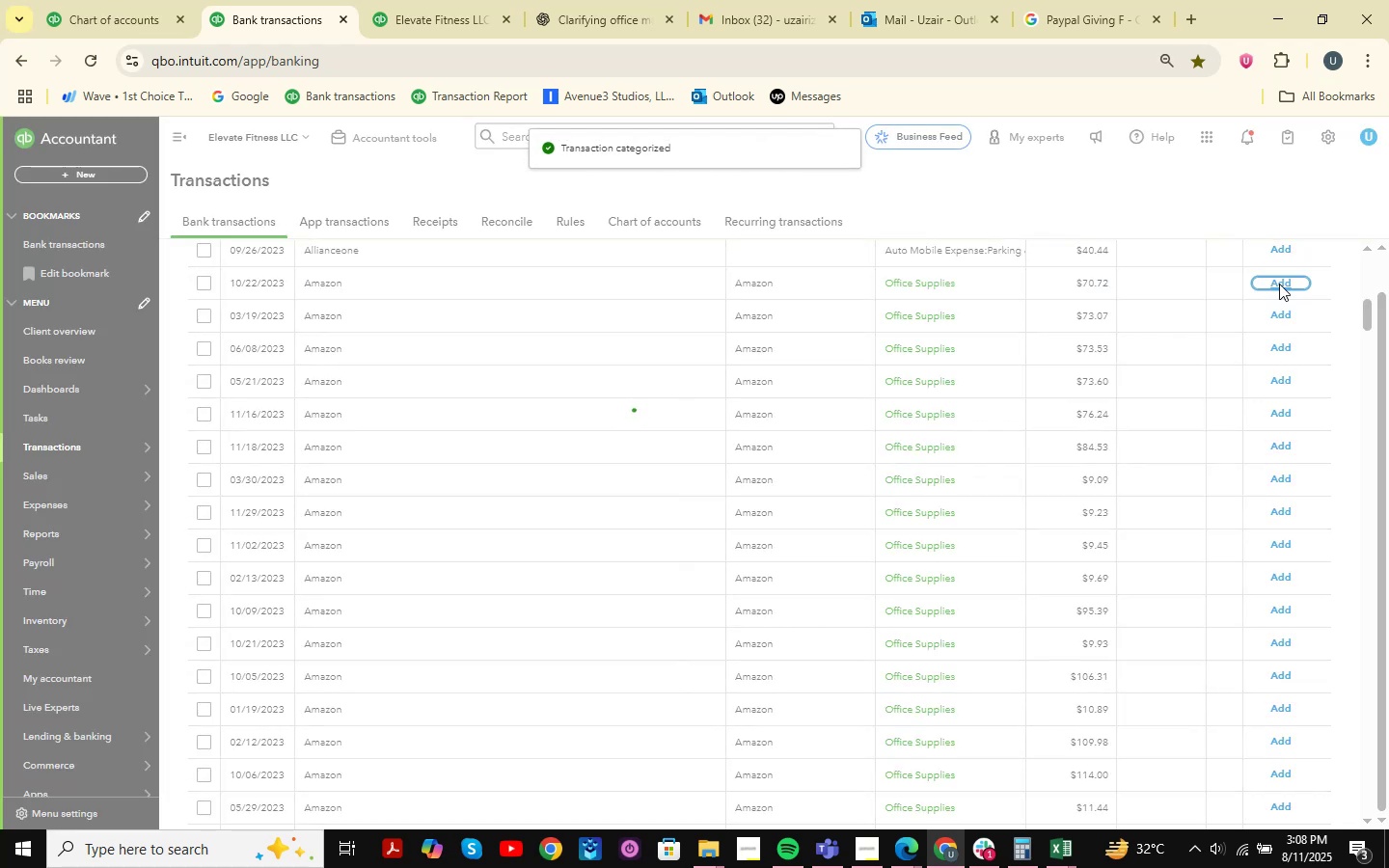 
left_click([1279, 284])
 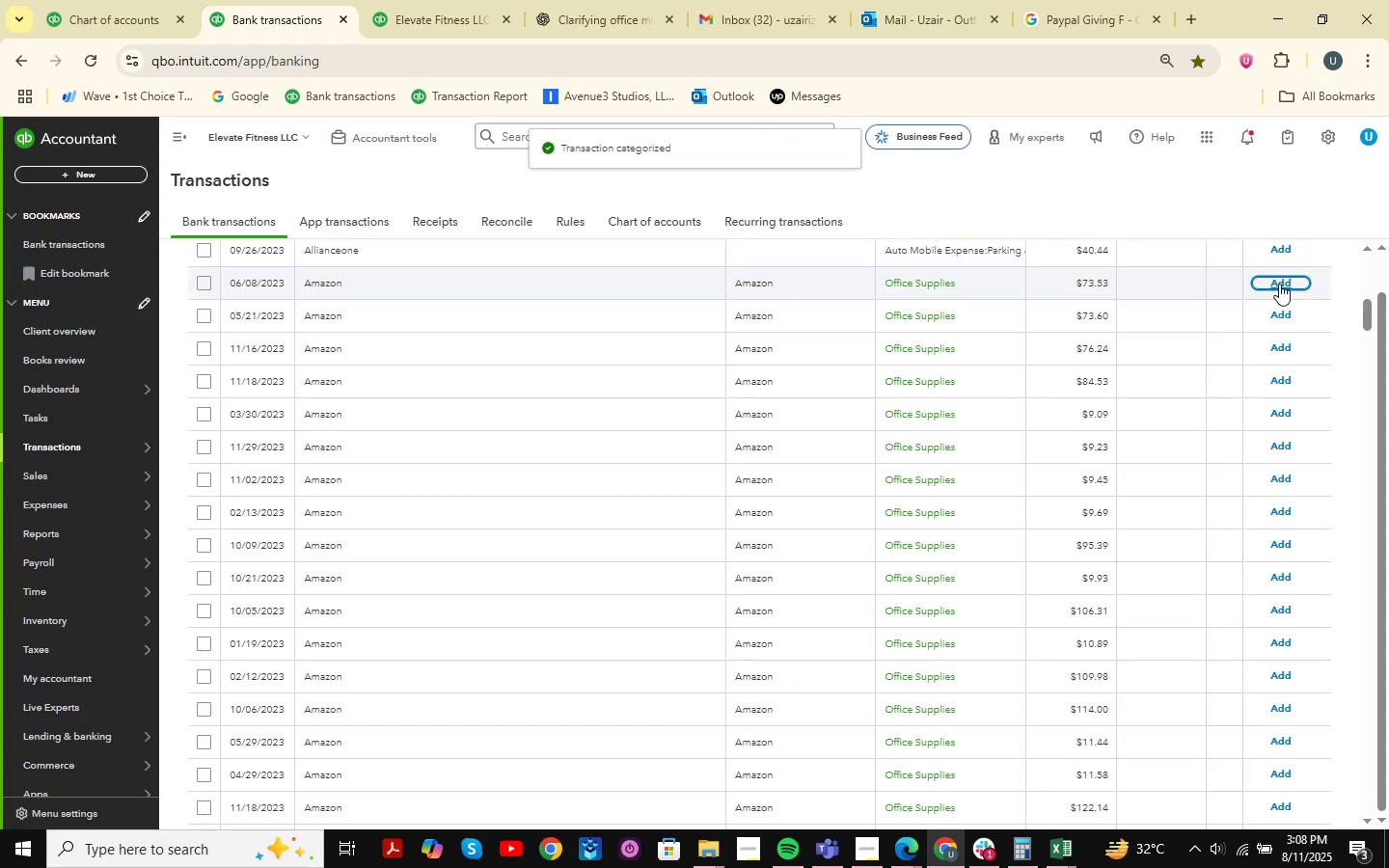 
wait(5.72)
 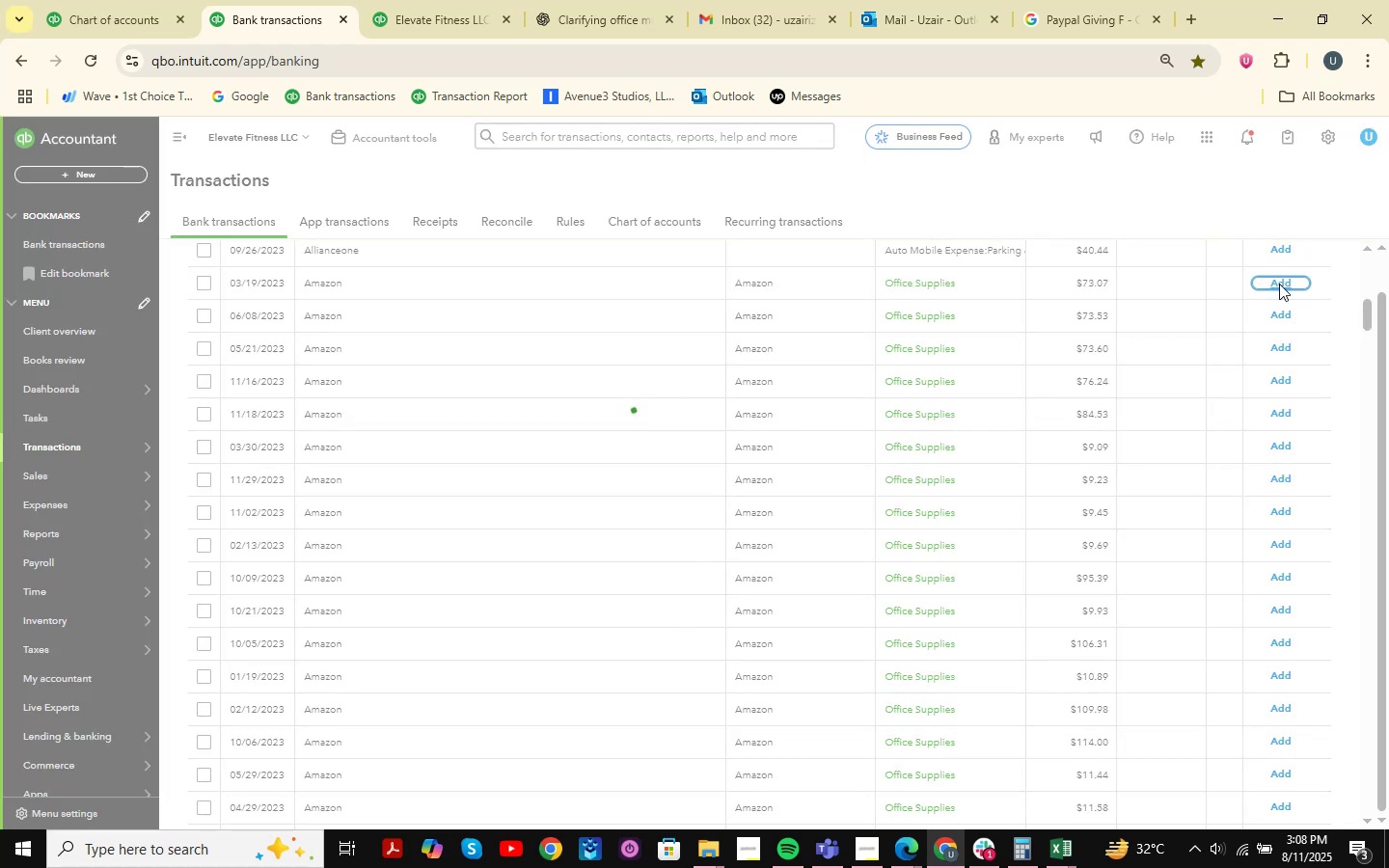 
left_click([1279, 284])
 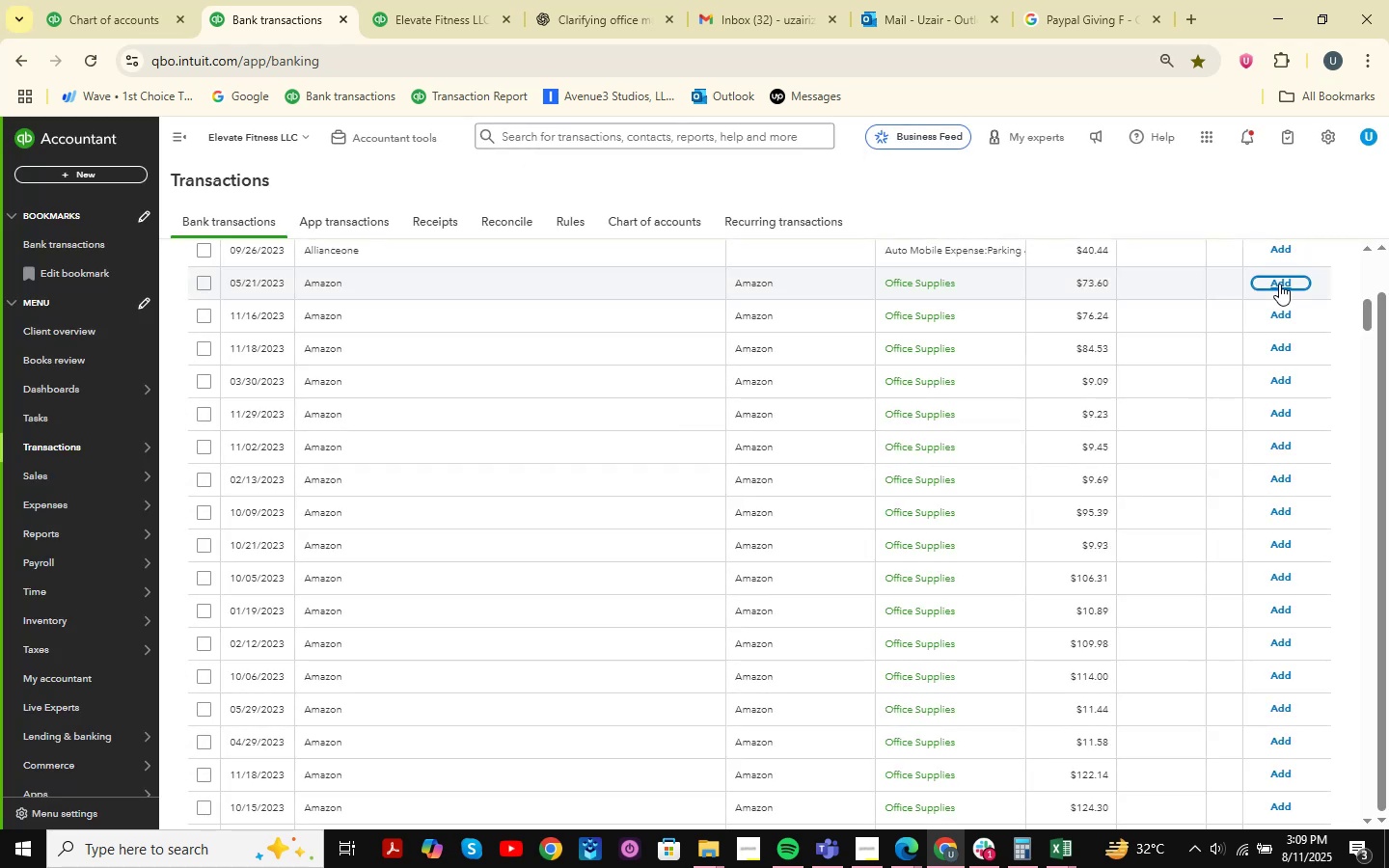 
wait(5.07)
 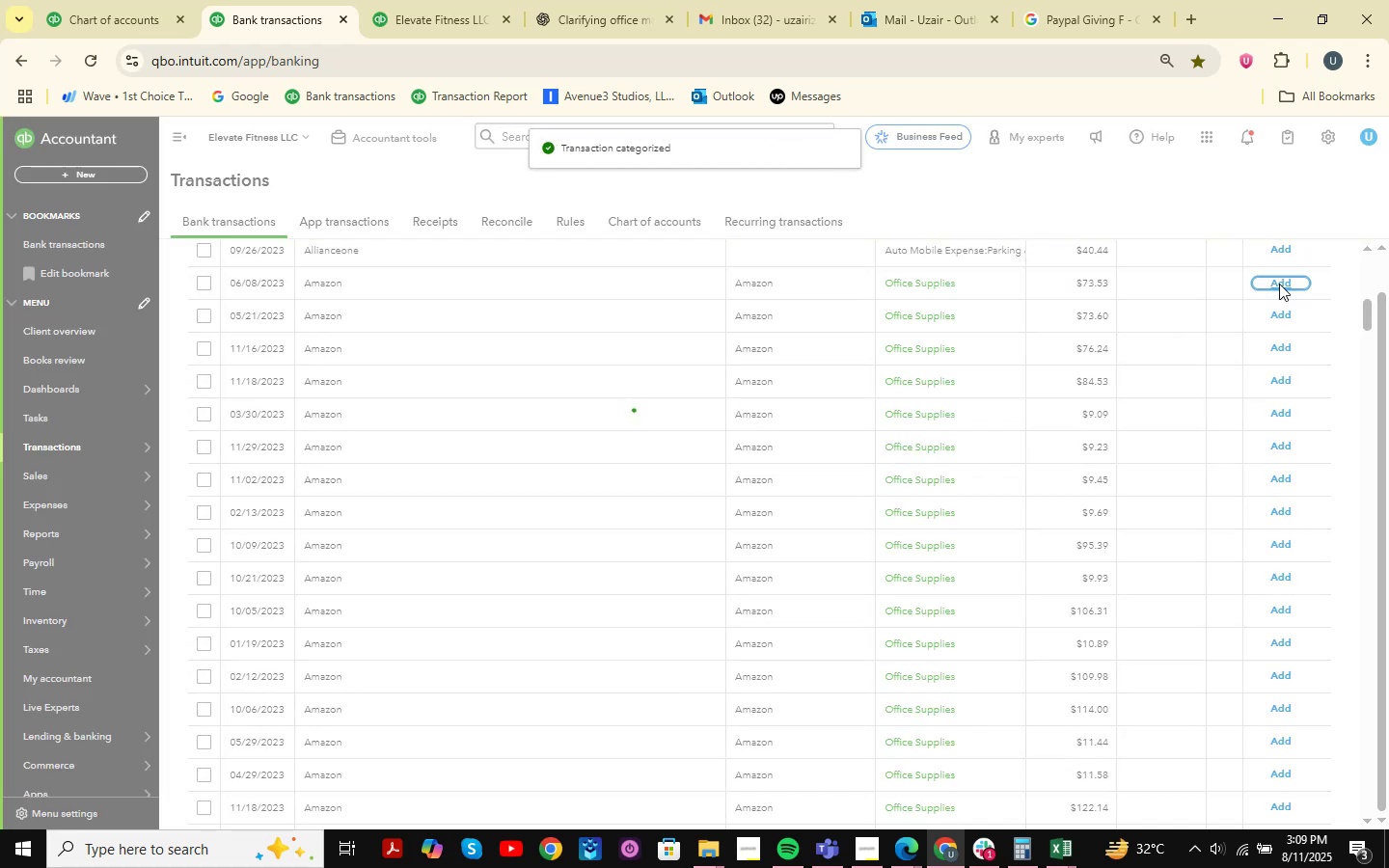 
left_click([1279, 284])
 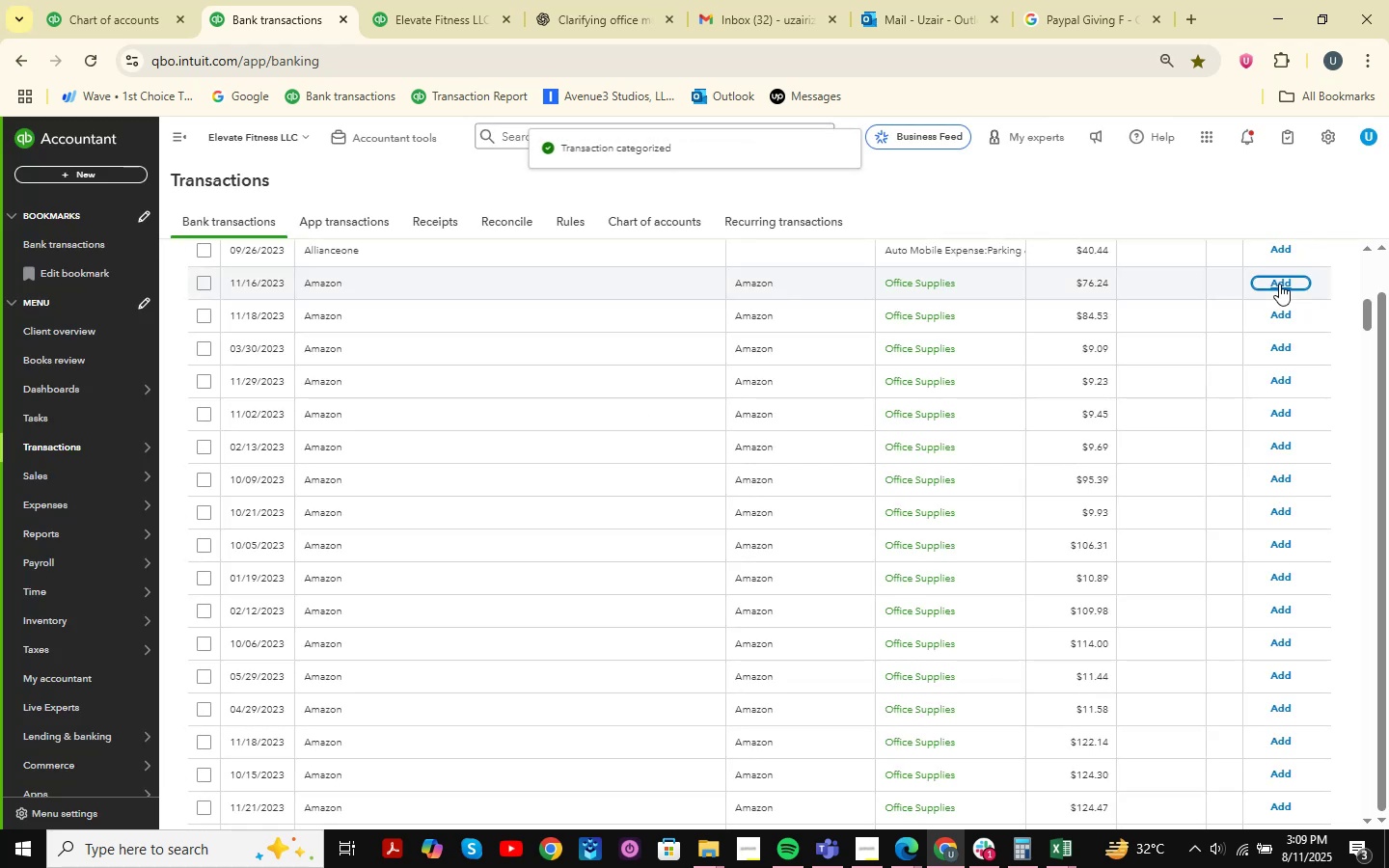 
wait(5.42)
 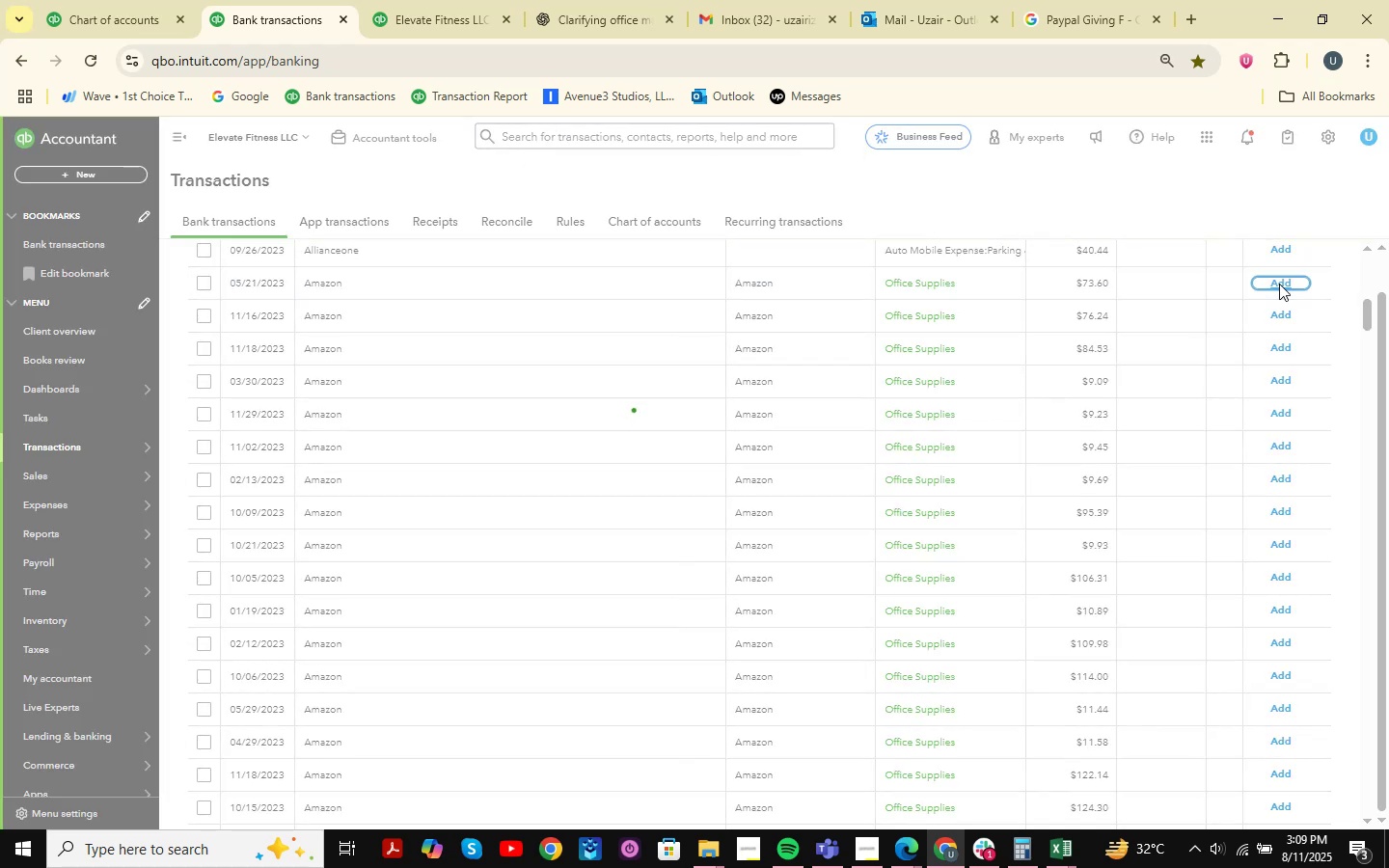 
left_click([1279, 284])
 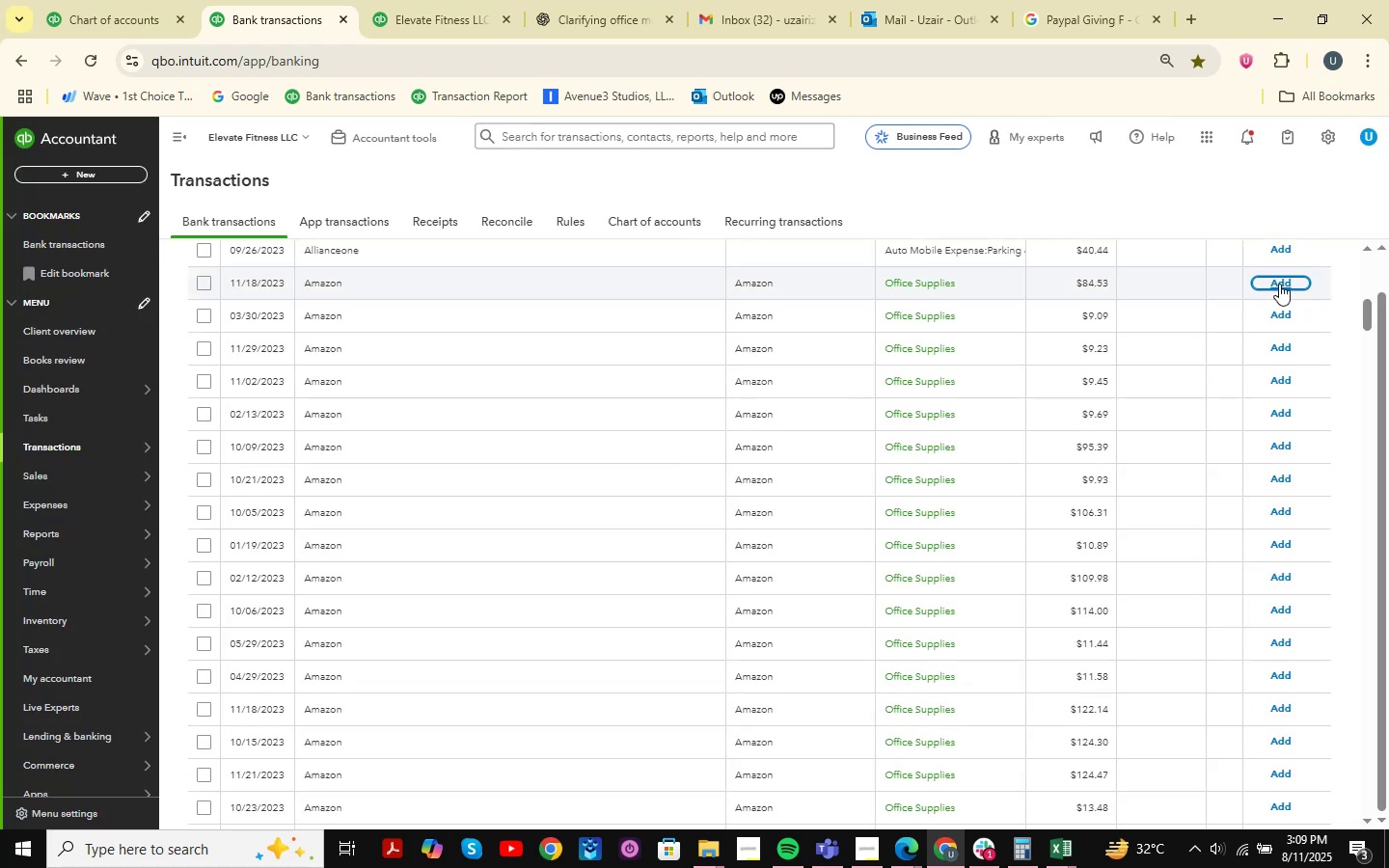 
wait(5.33)
 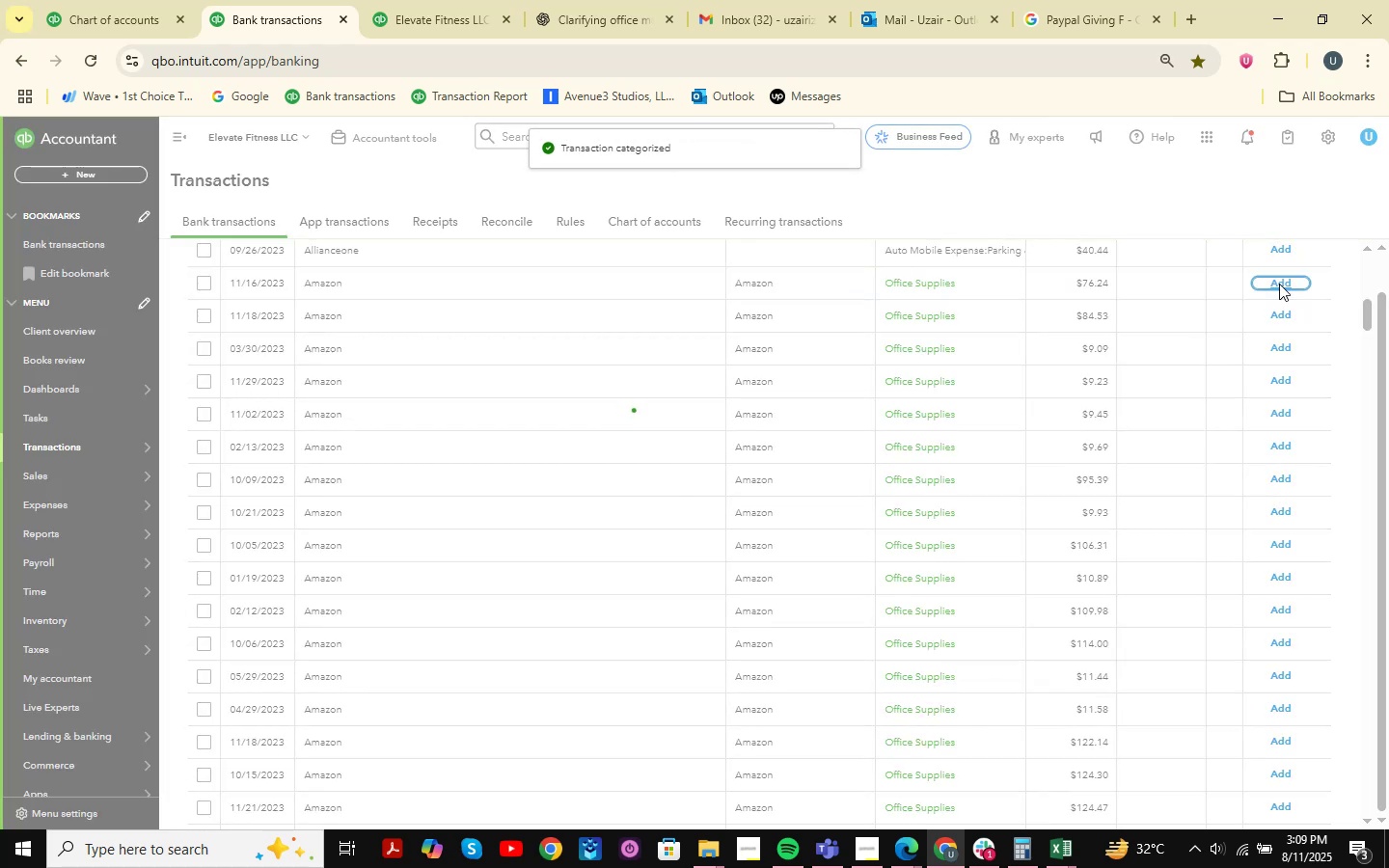 
left_click([1279, 284])
 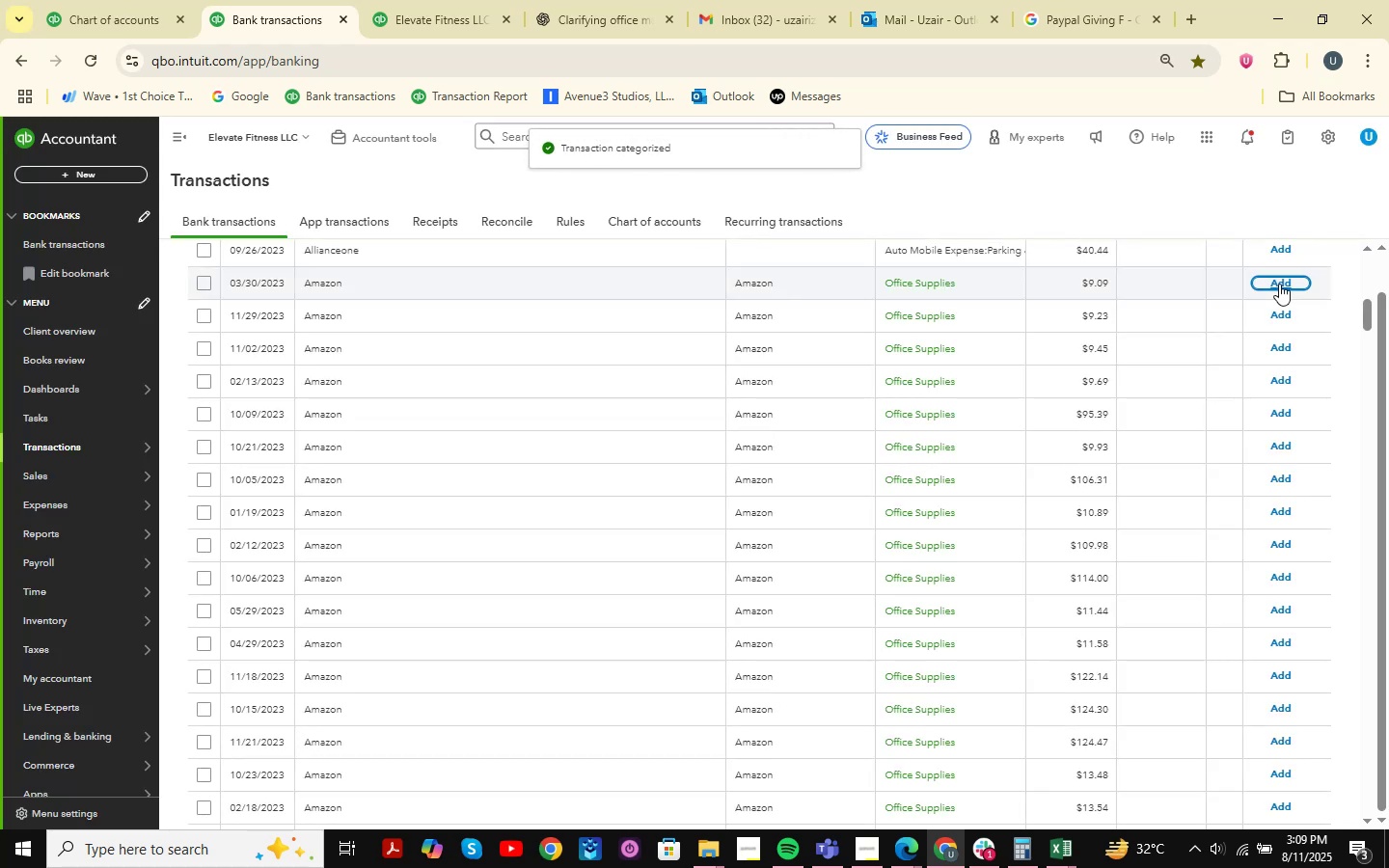 
wait(6.38)
 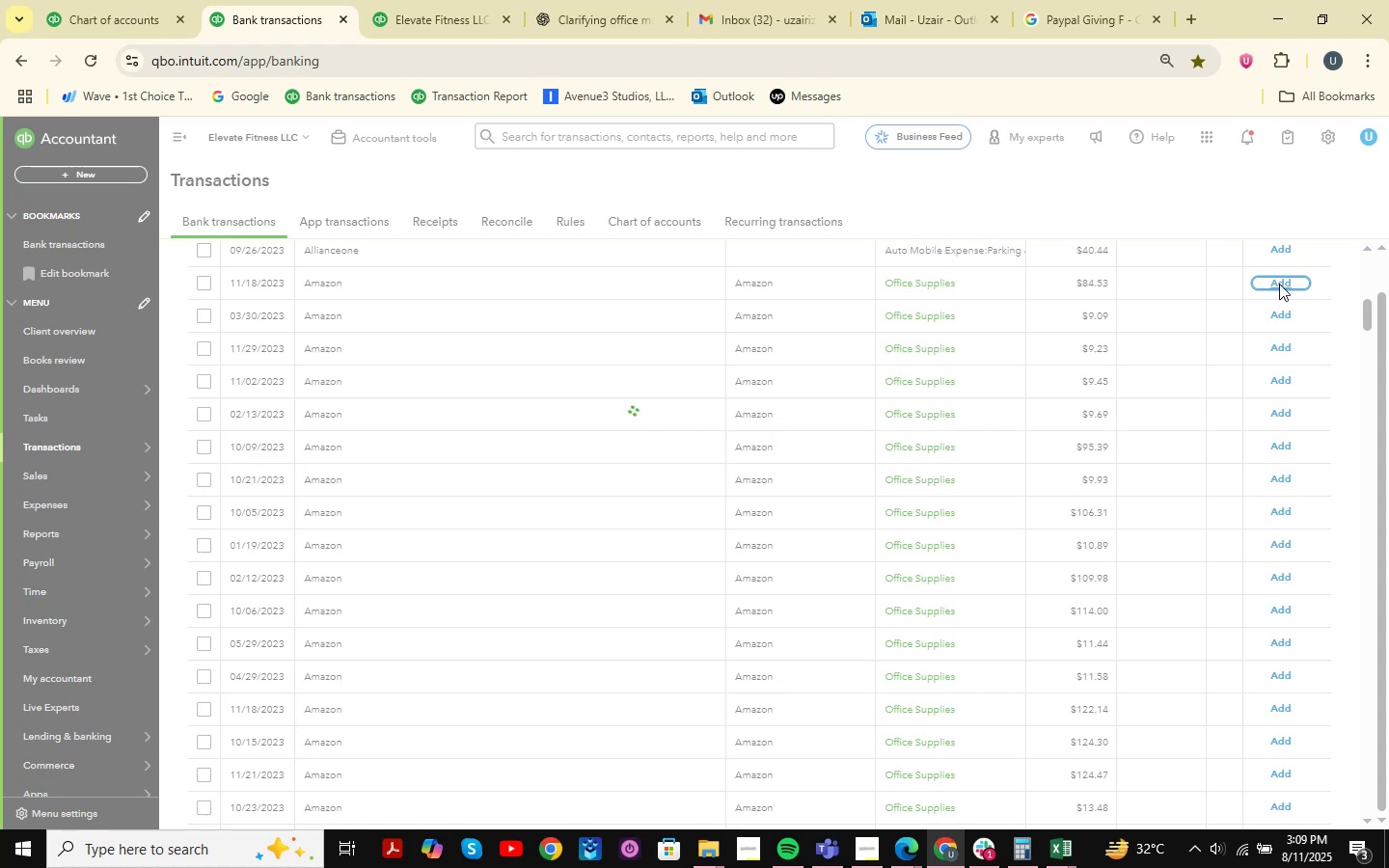 
left_click([1279, 284])
 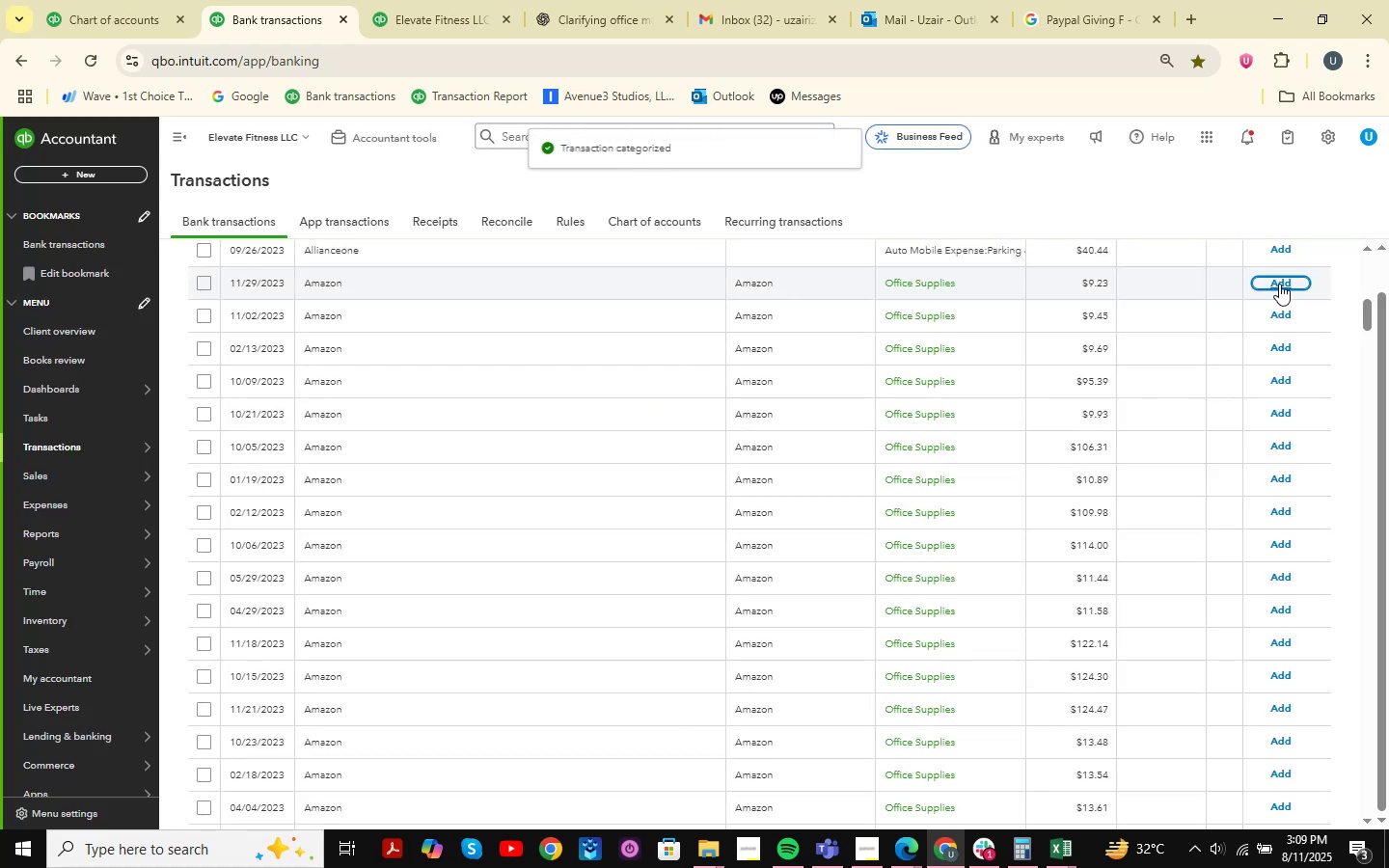 
left_click([1279, 284])
 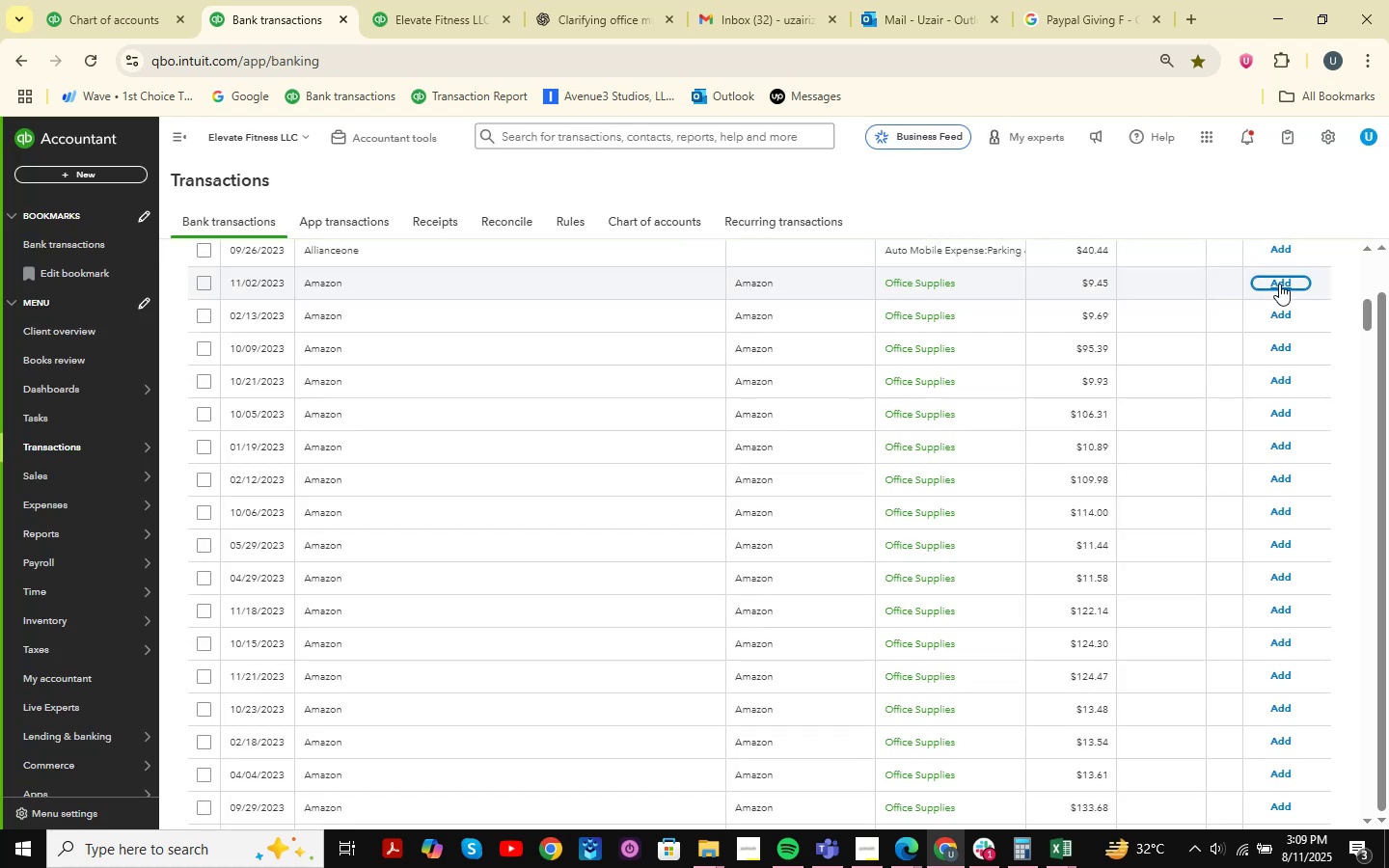 
left_click([1279, 284])
 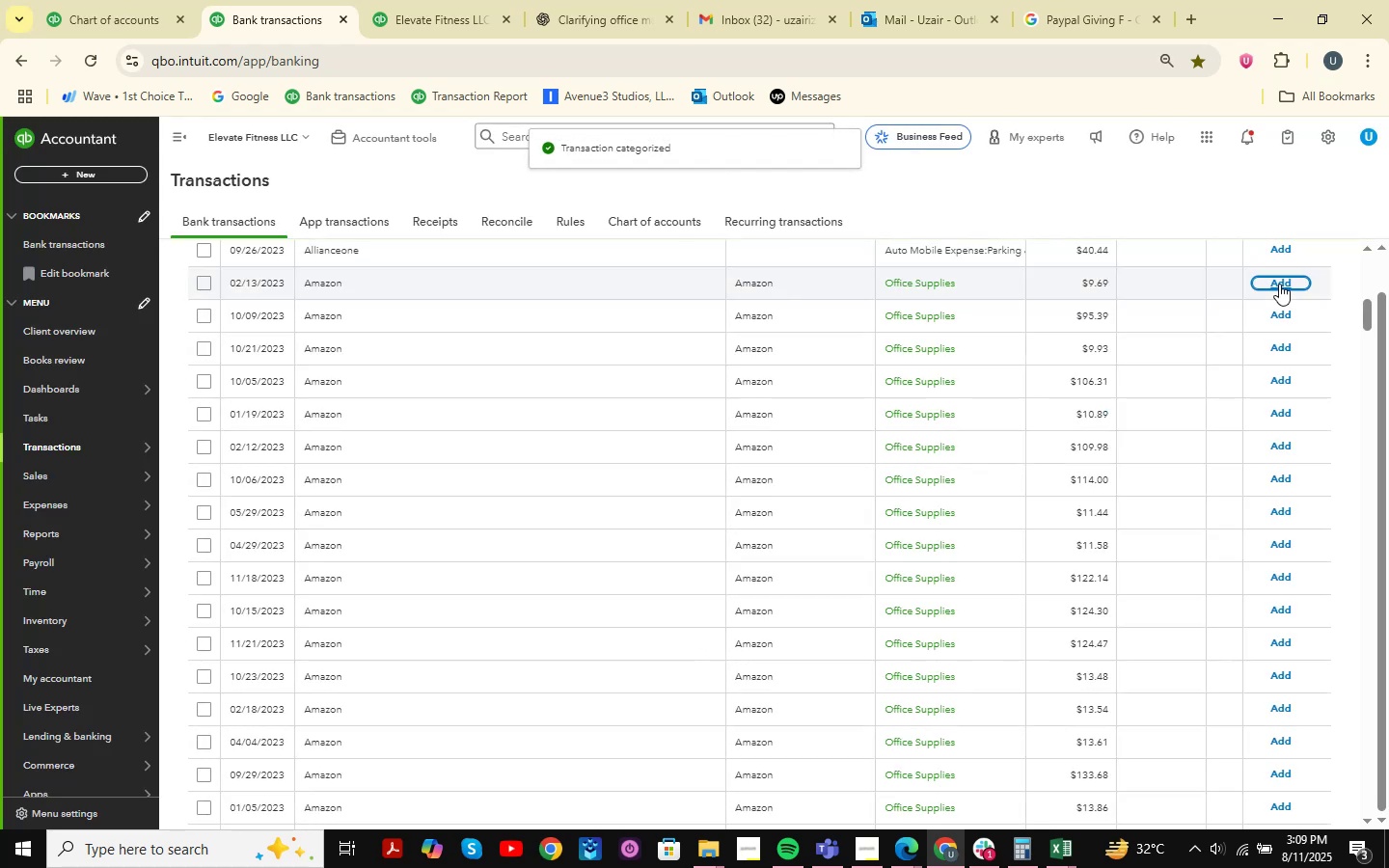 
wait(5.28)
 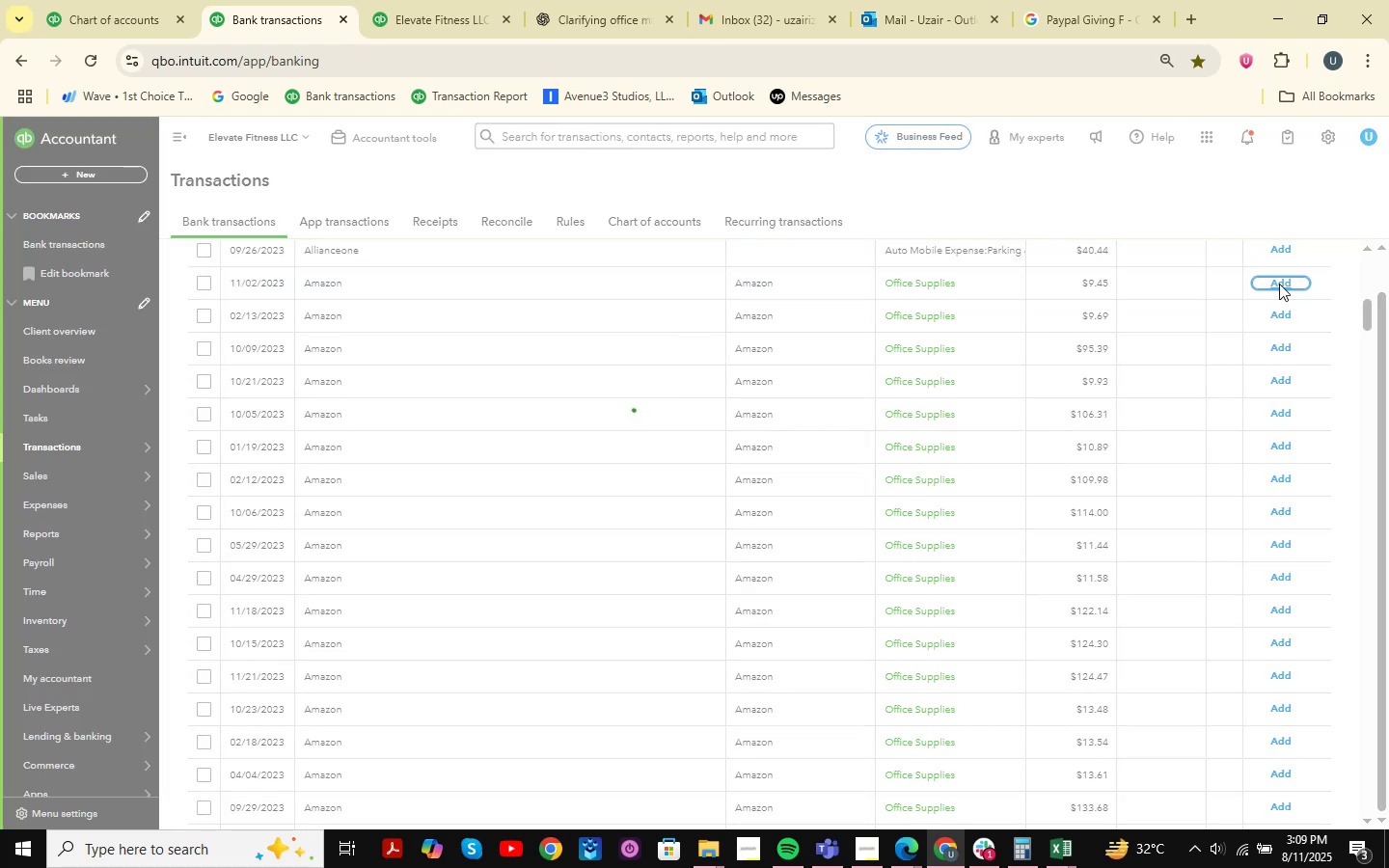 
left_click([1279, 284])
 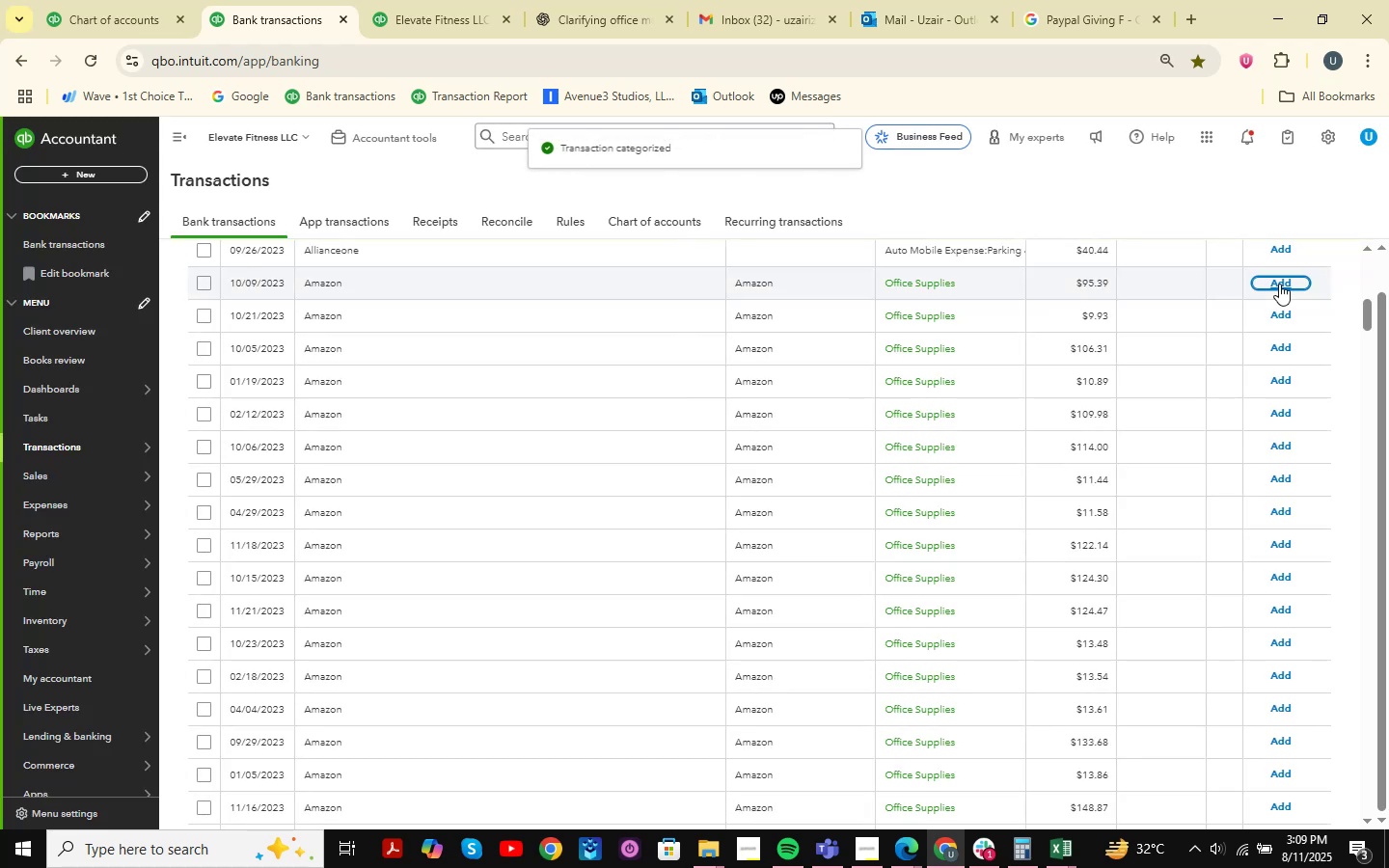 
wait(9.06)
 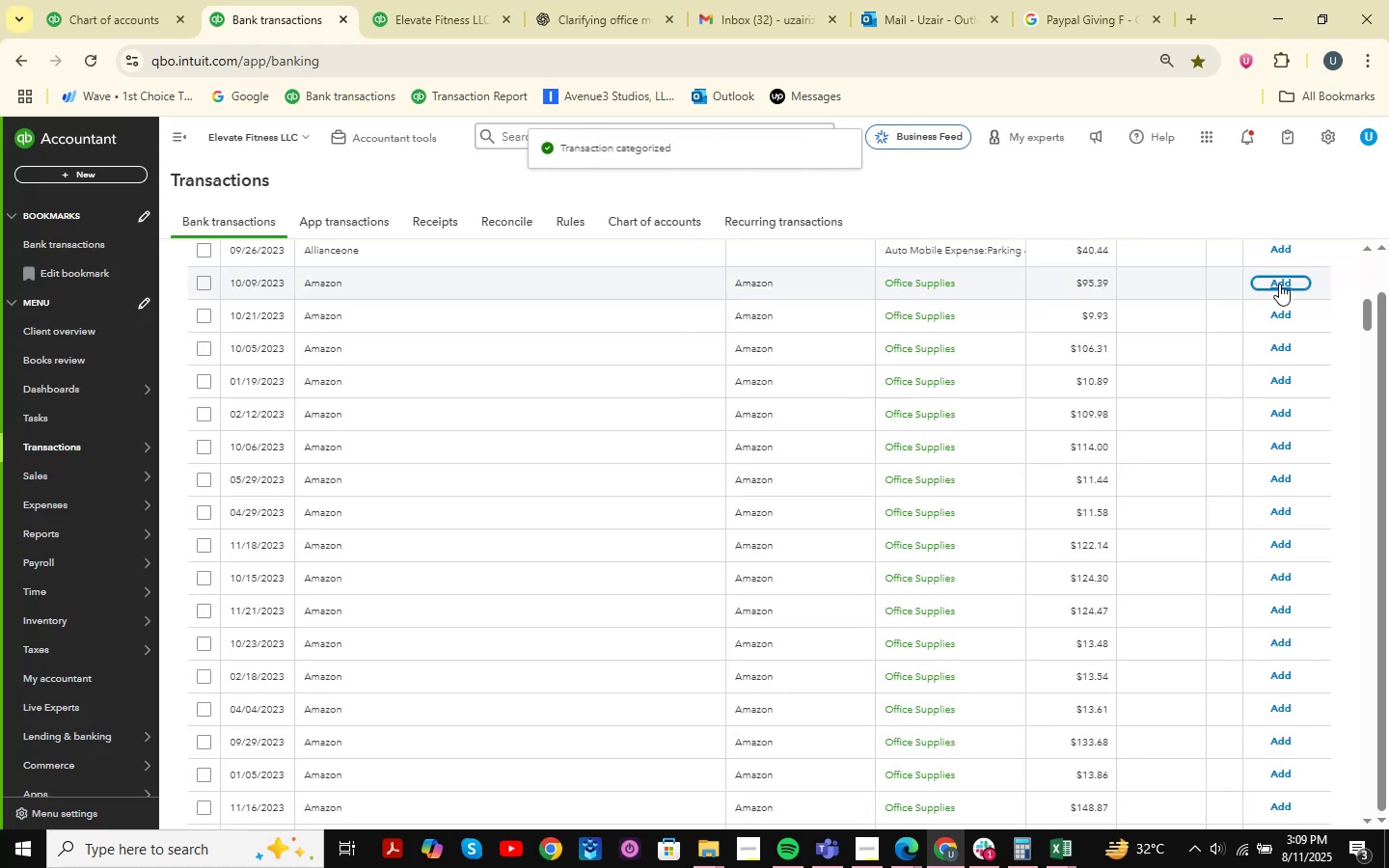 
left_click([1279, 284])
 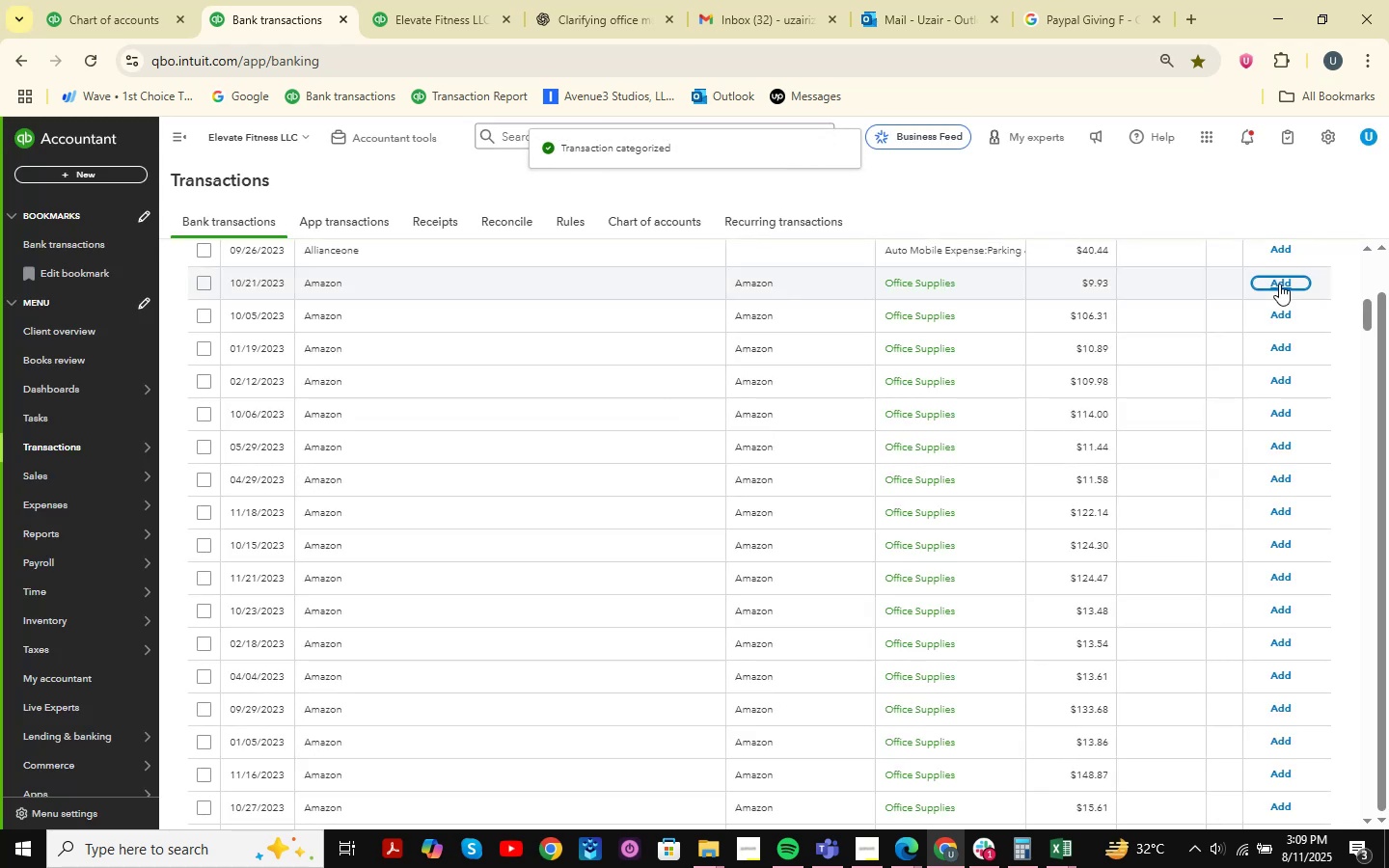 
wait(7.49)
 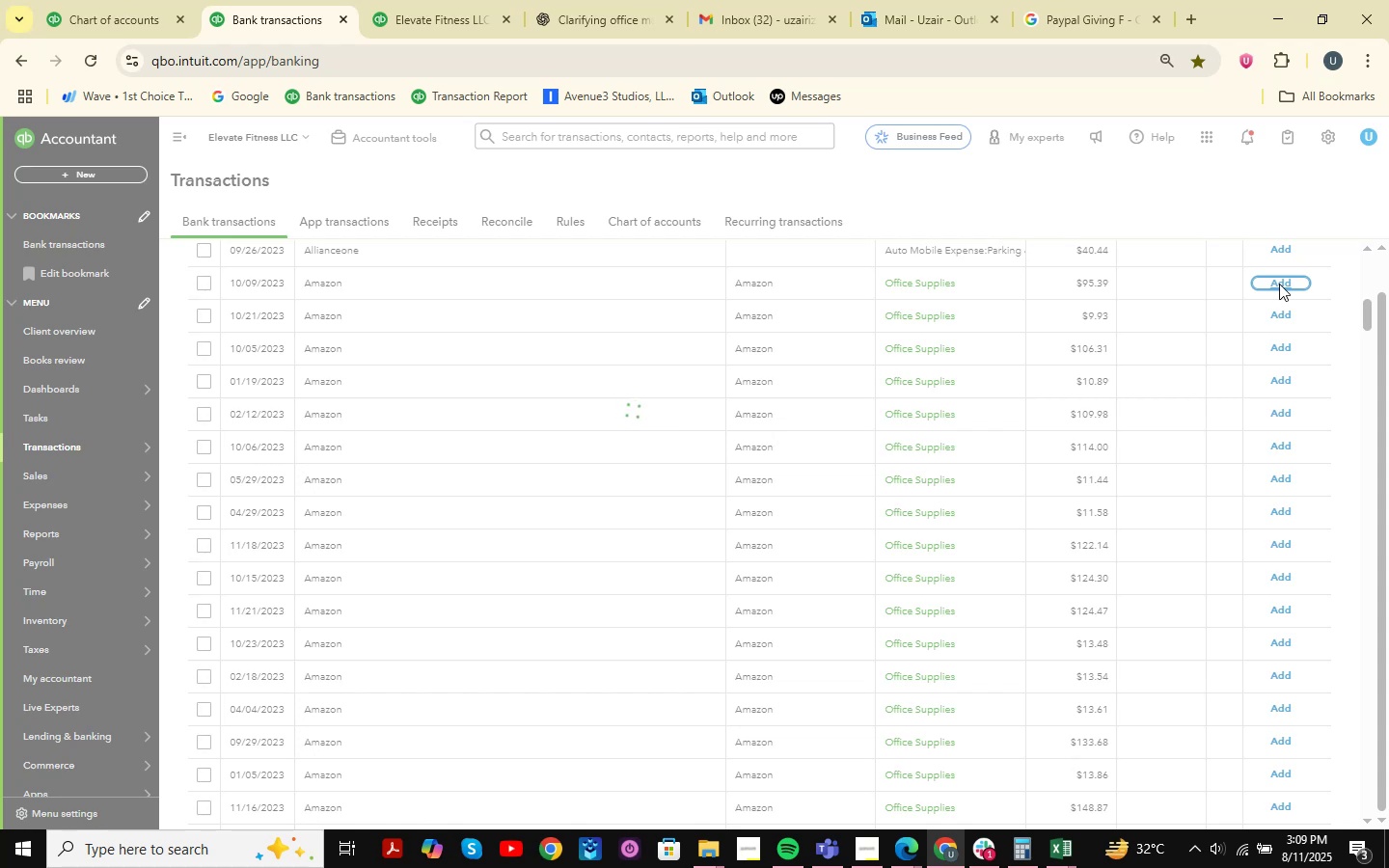 
left_click([1279, 284])
 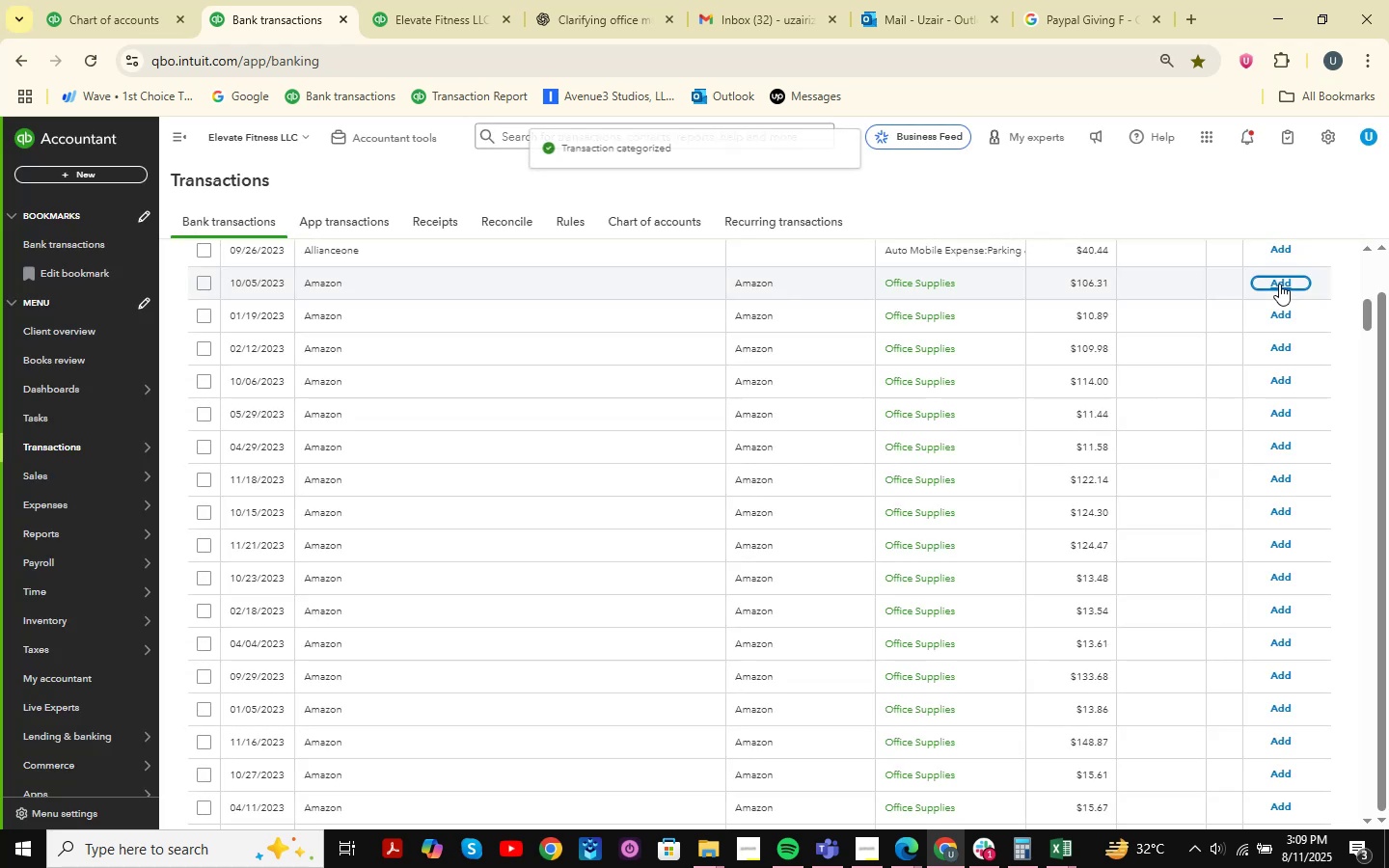 
left_click([1279, 284])
 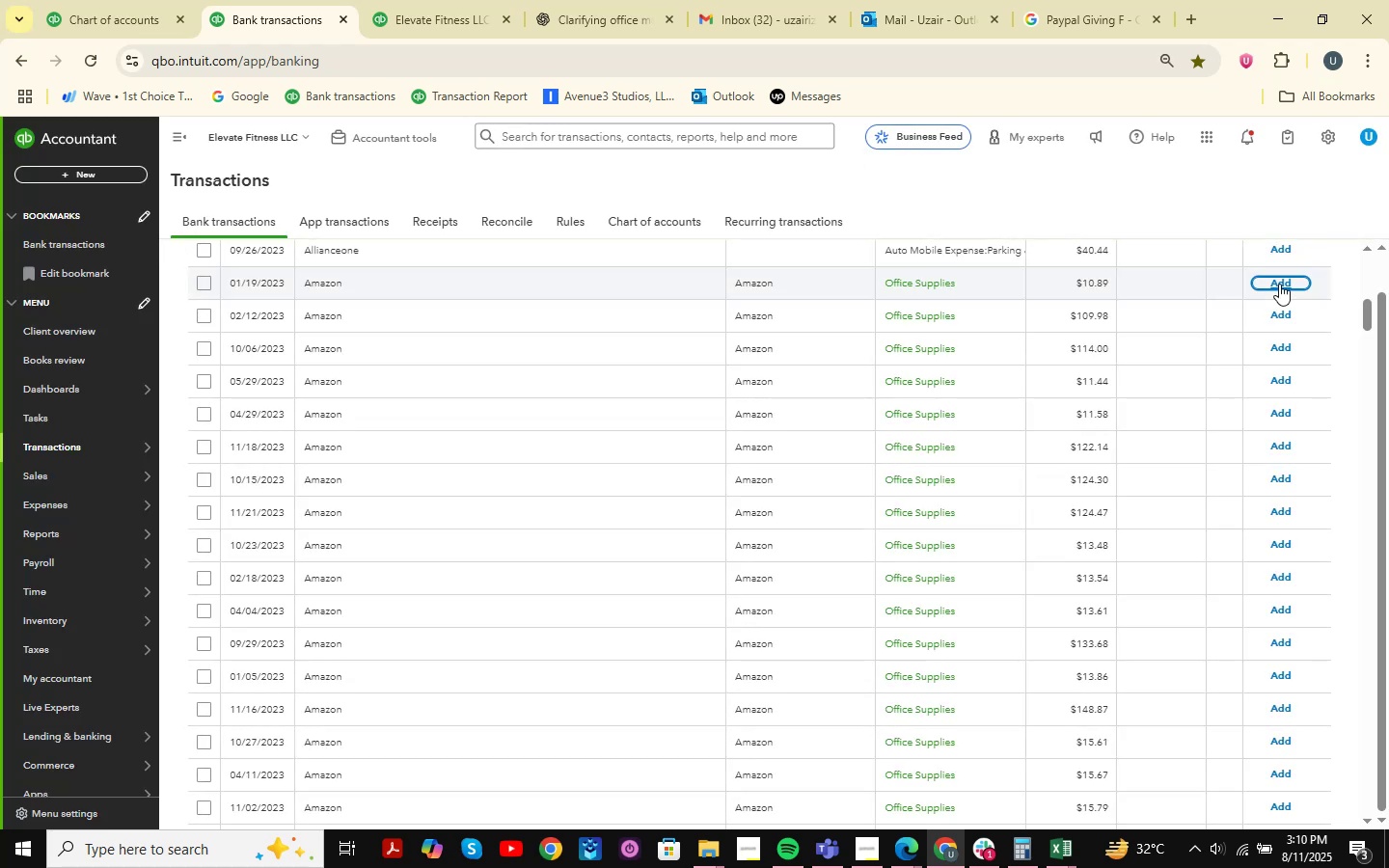 
wait(5.13)
 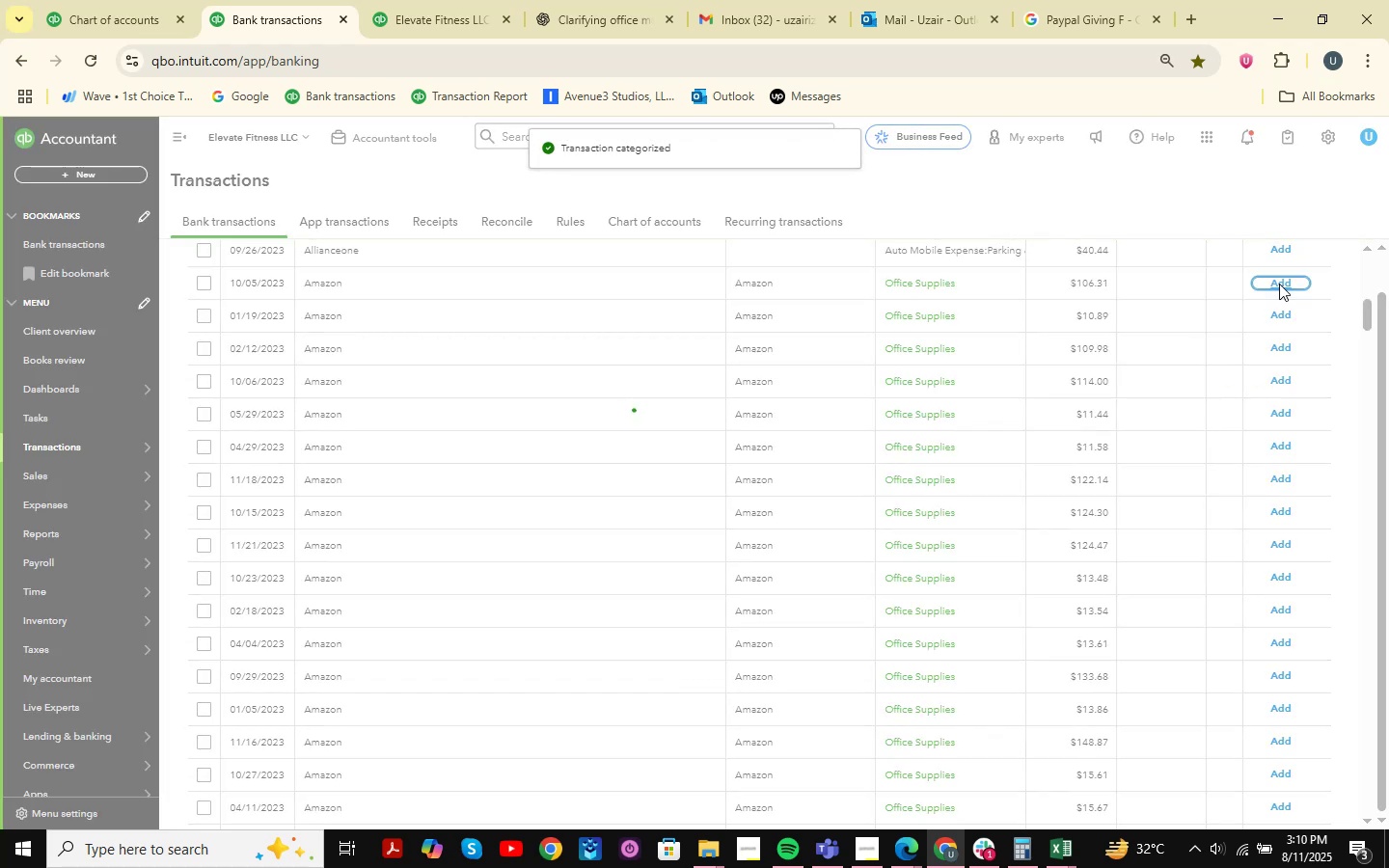 
left_click([1279, 284])
 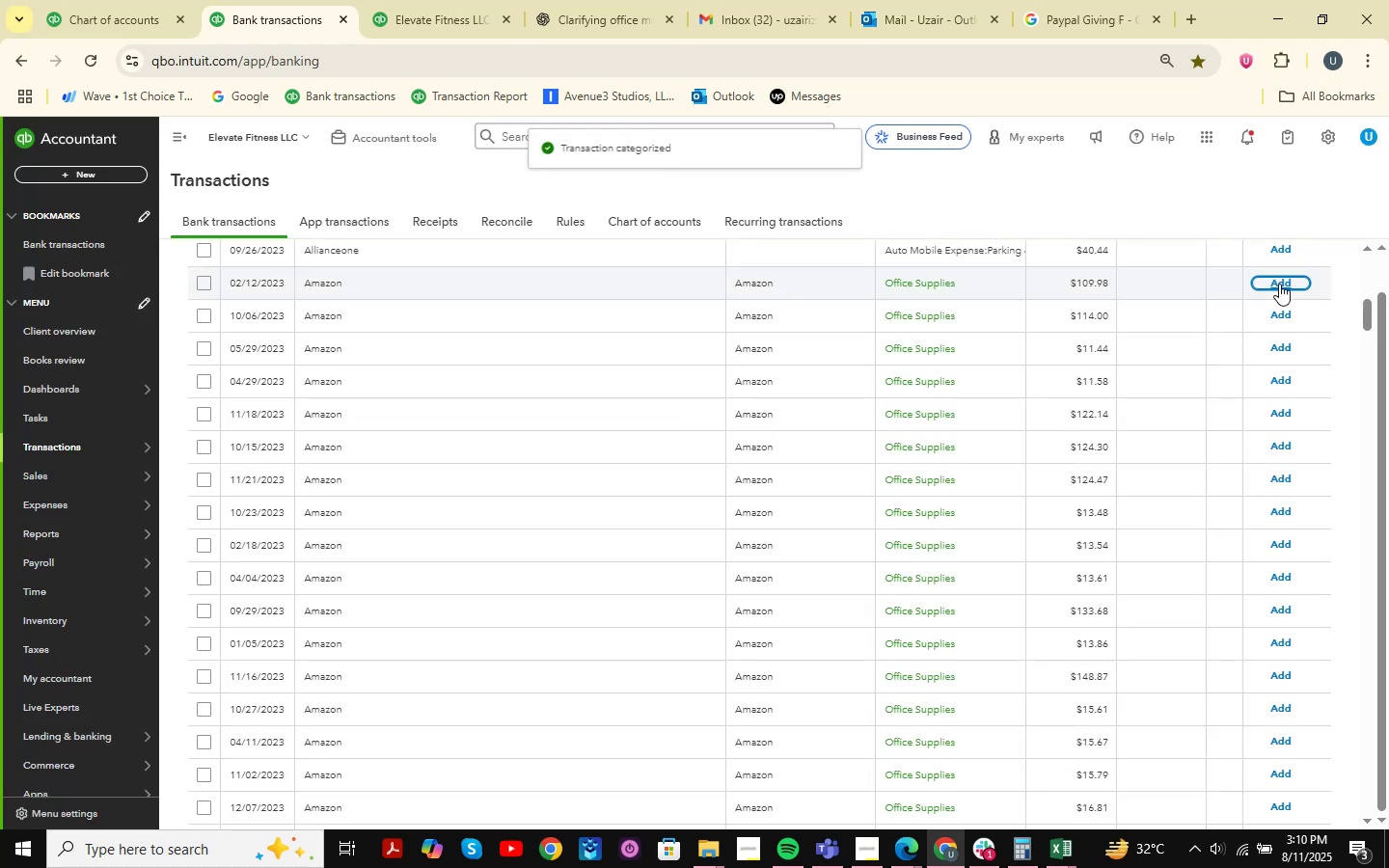 
wait(6.14)
 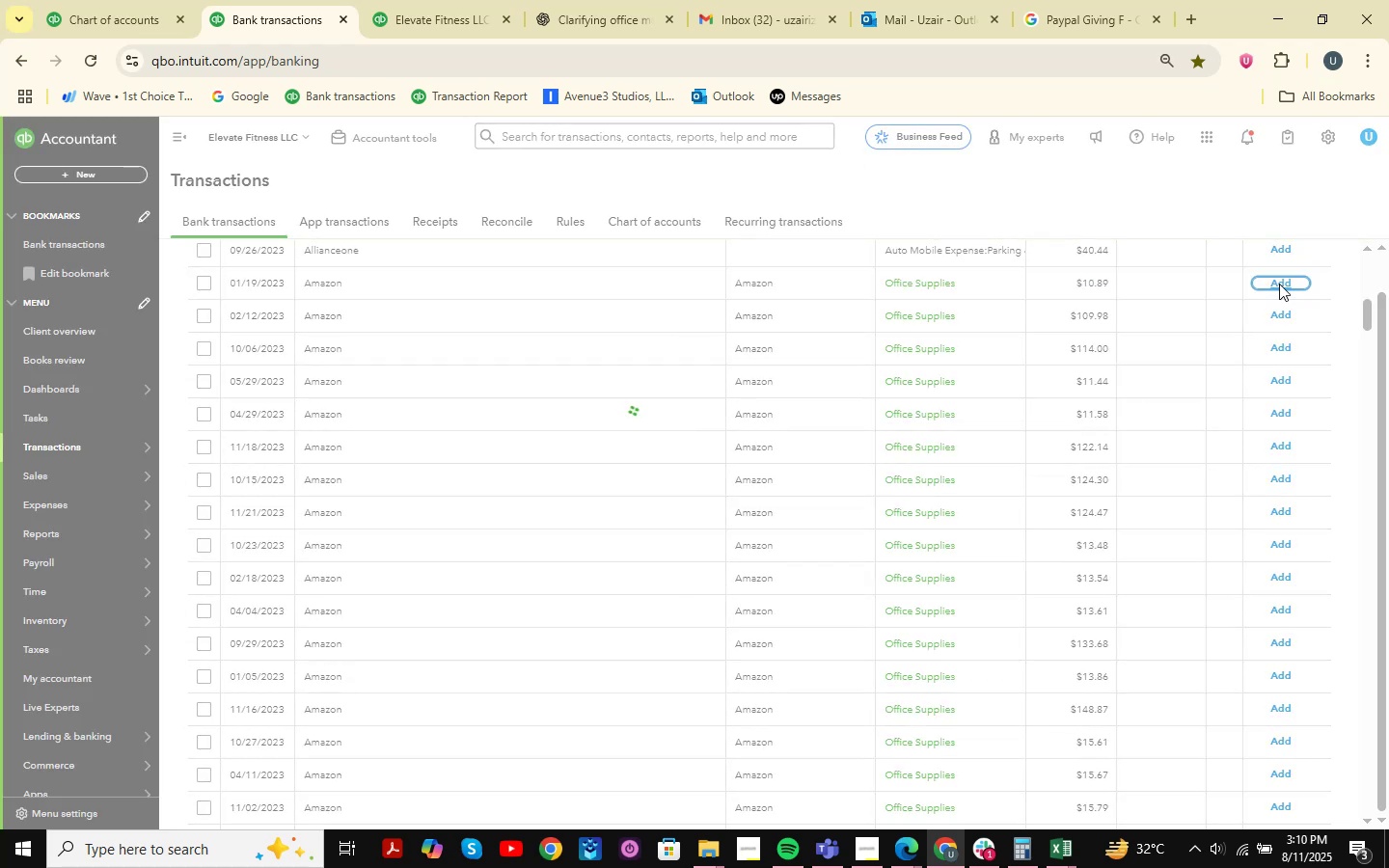 
left_click([1279, 284])
 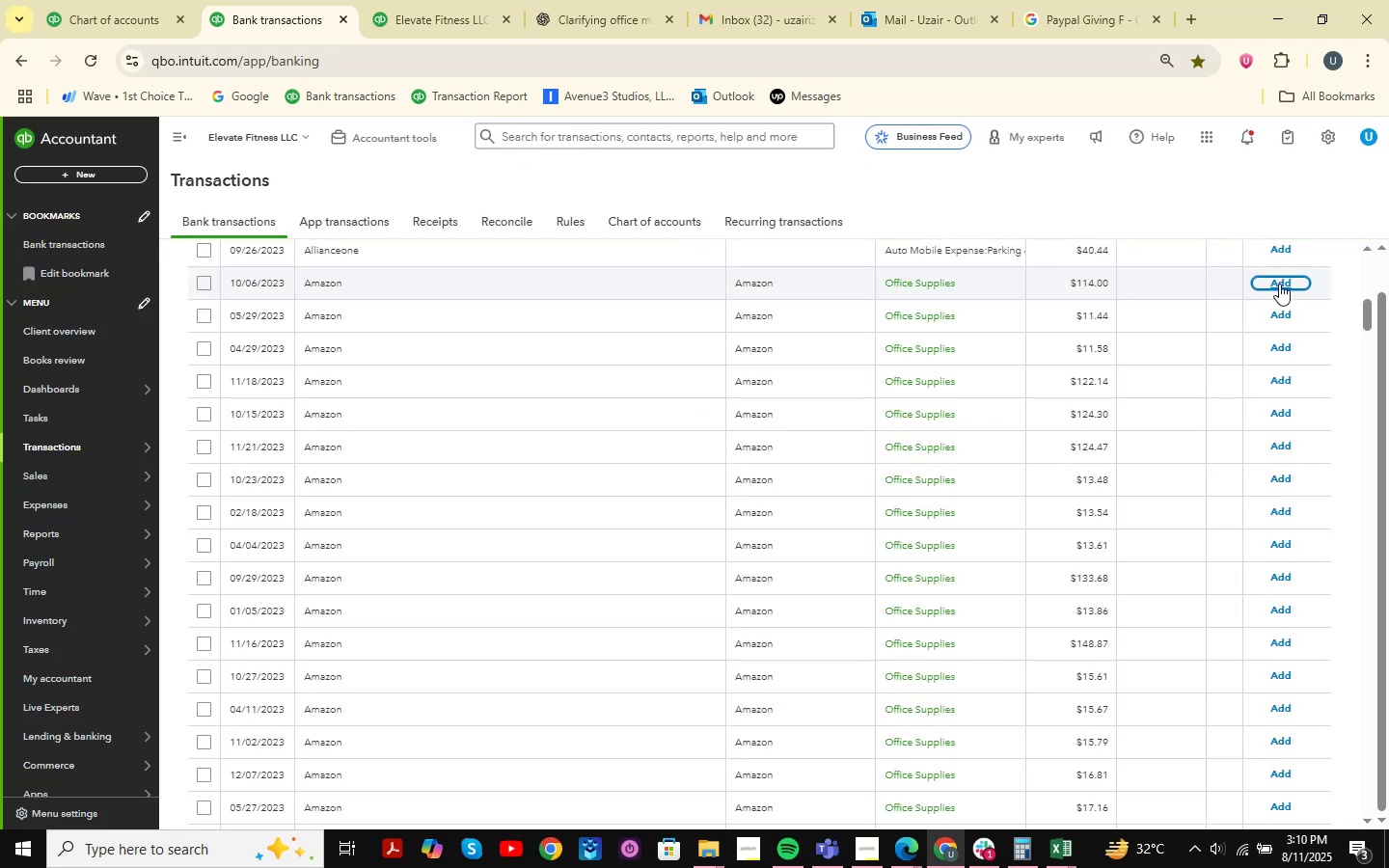 
wait(5.6)
 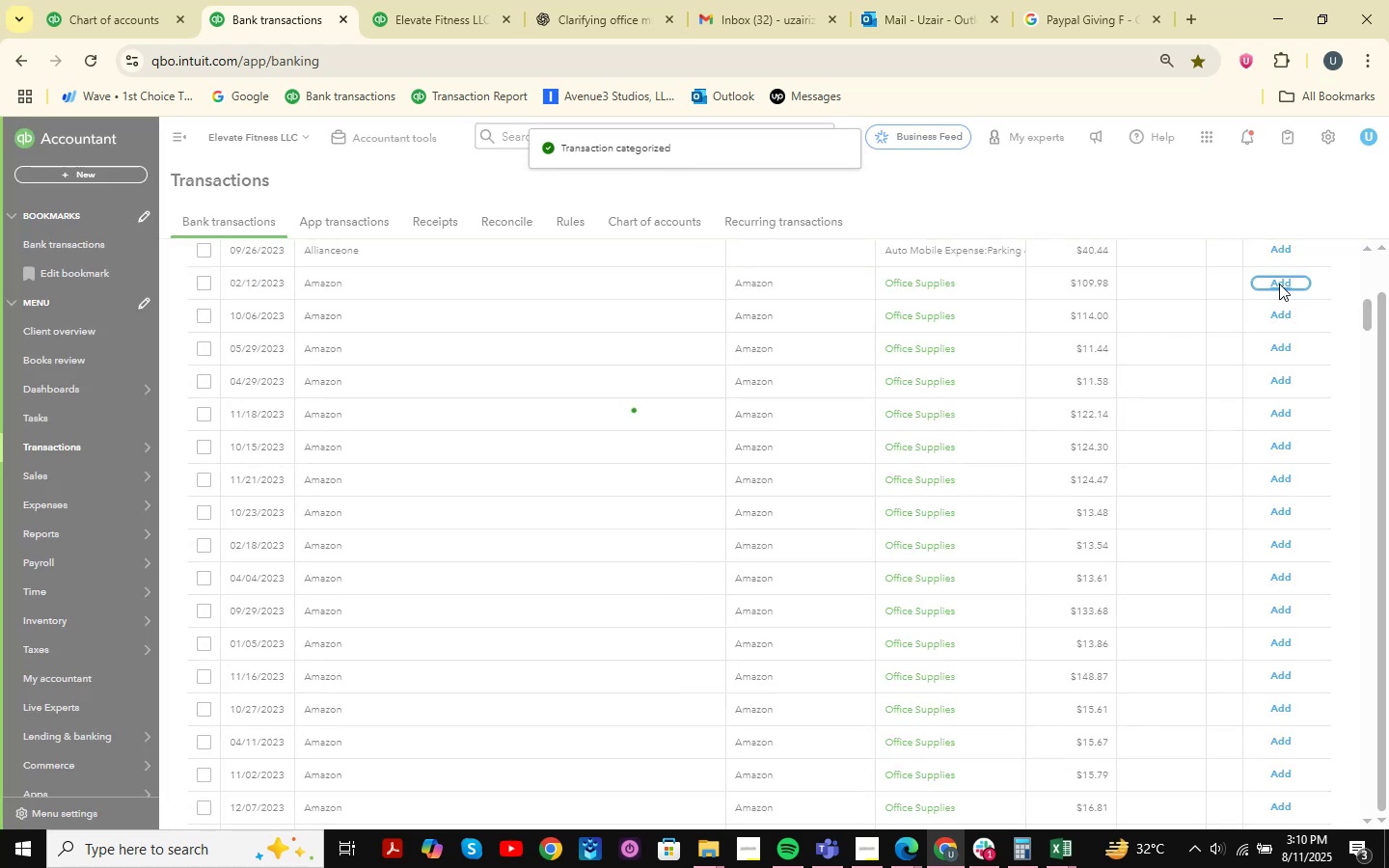 
left_click([1279, 284])
 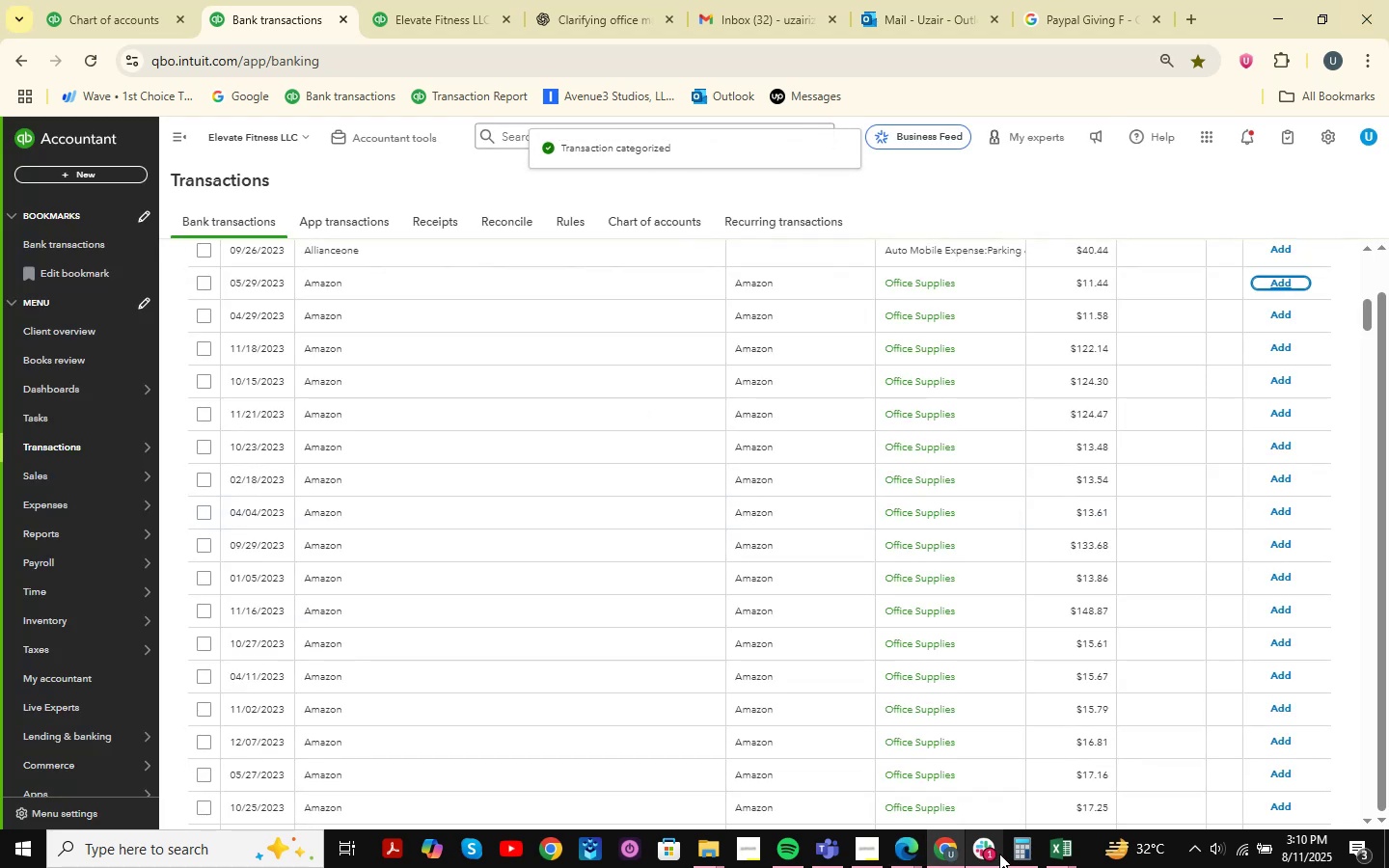 